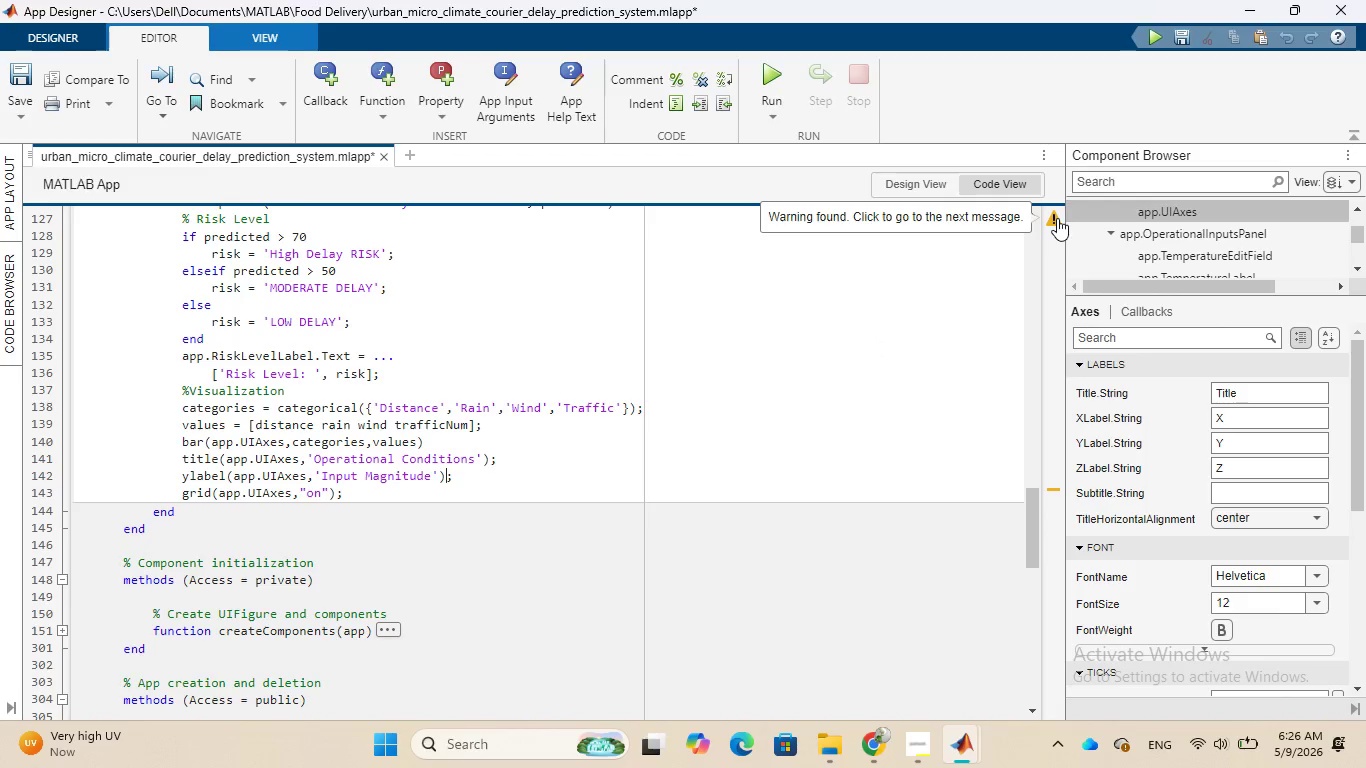 
left_click([1057, 218])
 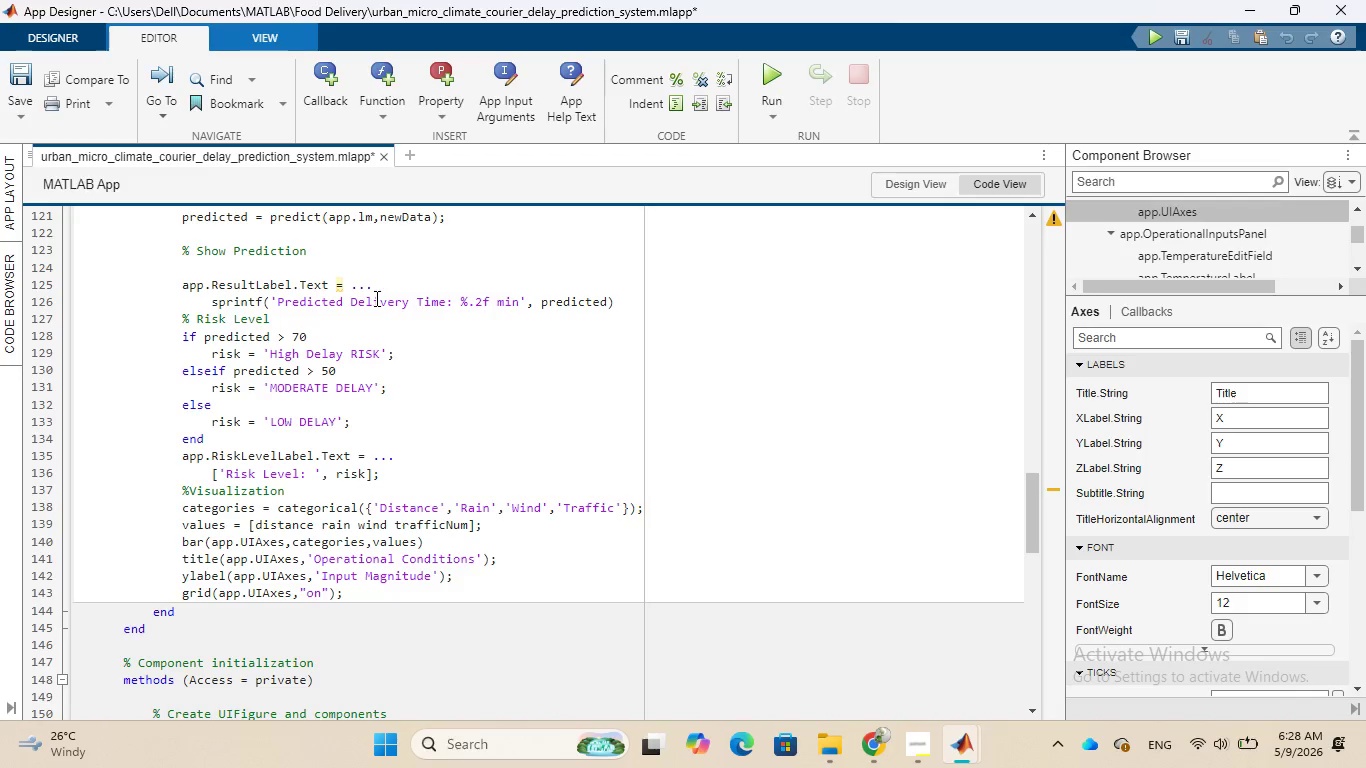 
wait(101.28)
 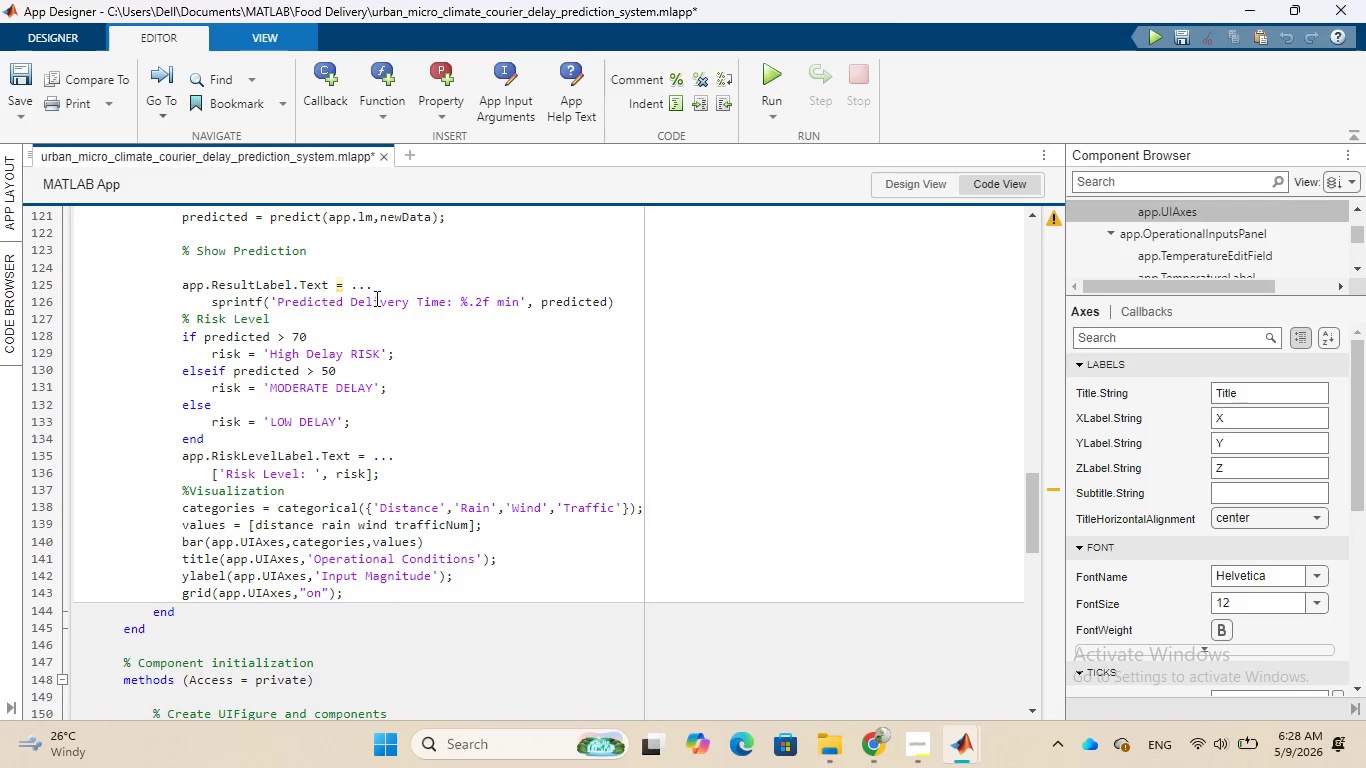 
mouse_move([358, 312])
 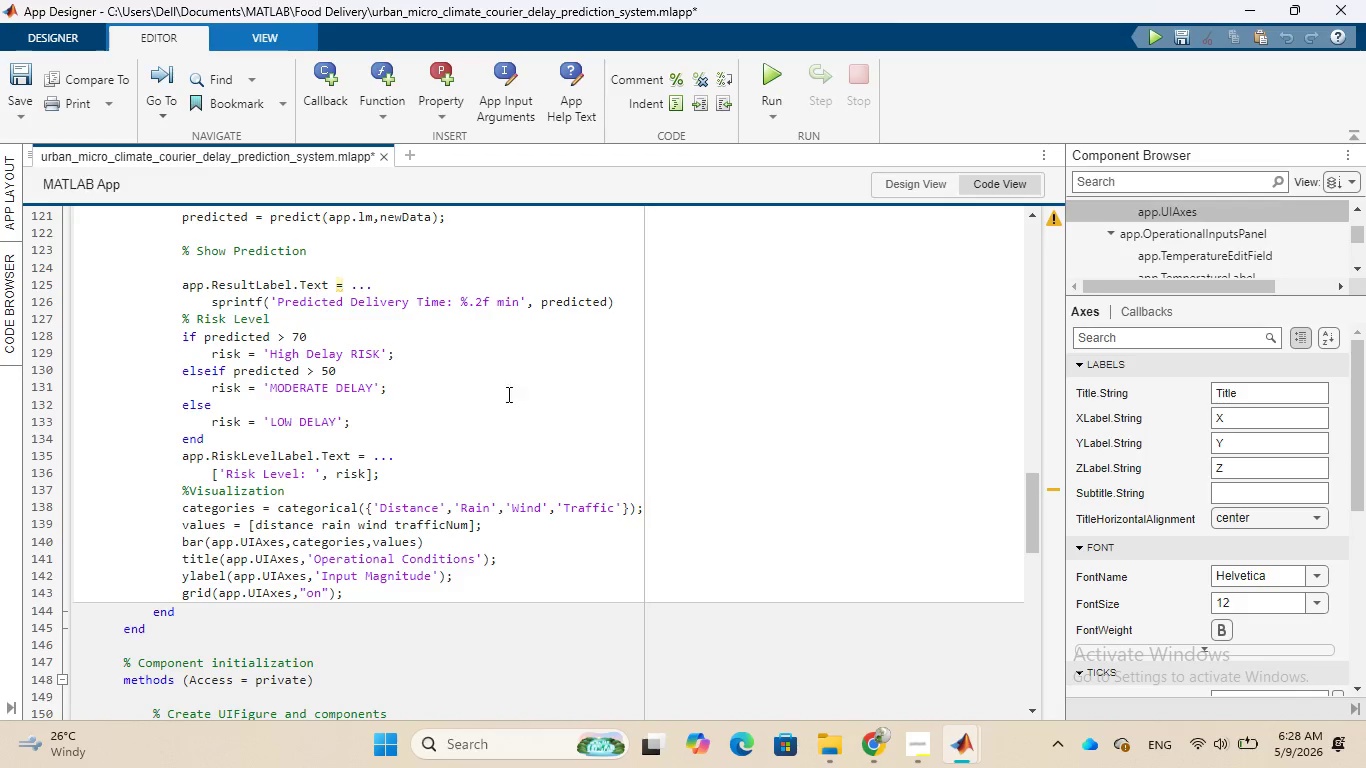 
left_click([619, 301])
 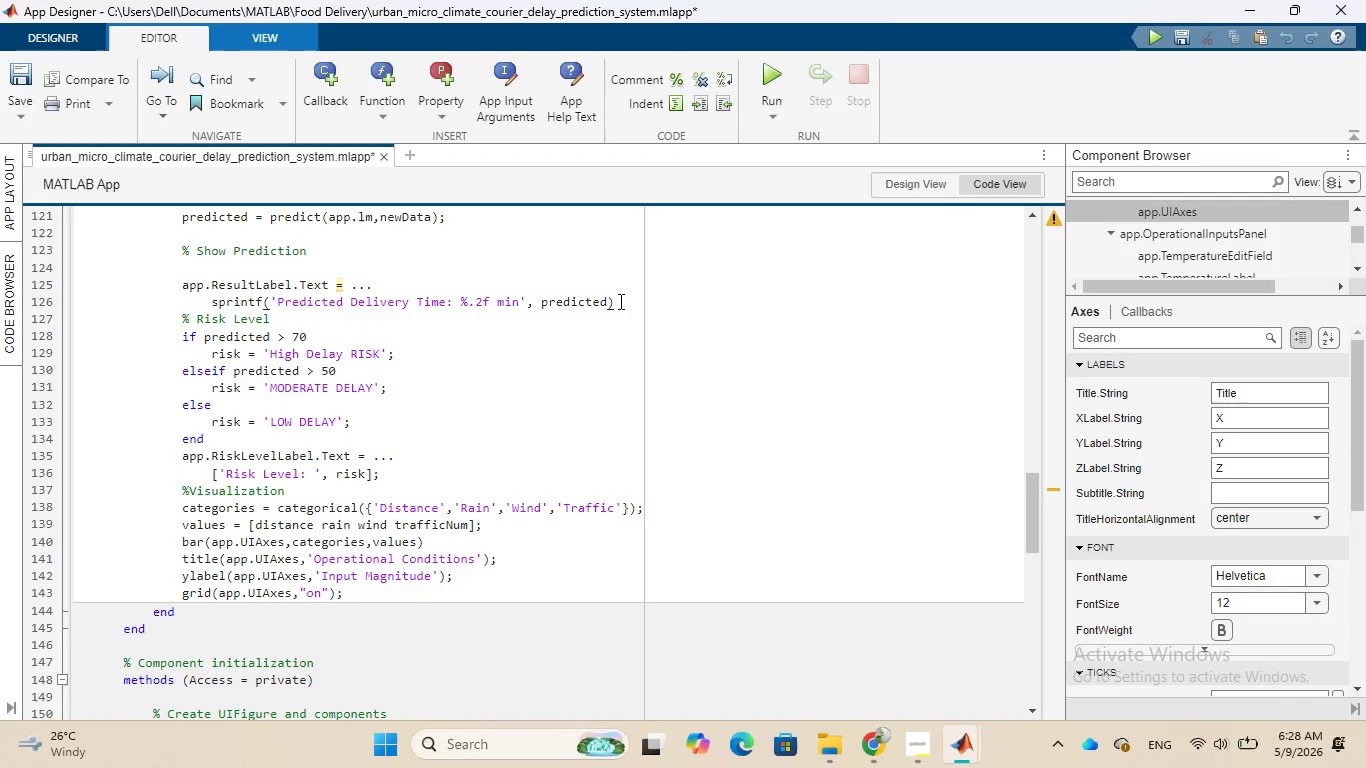 
key(Semicolon)
 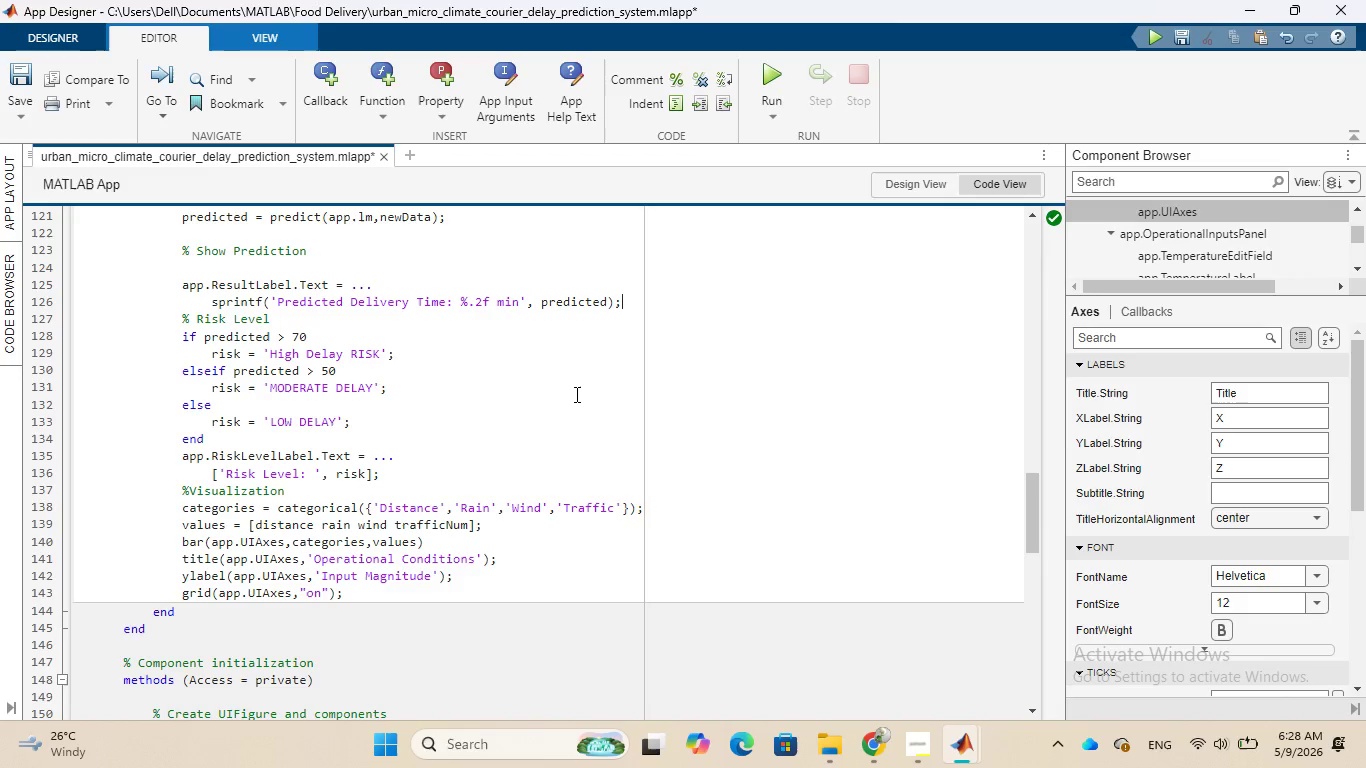 
scroll: coordinate [575, 394], scroll_direction: down, amount: 5.0
 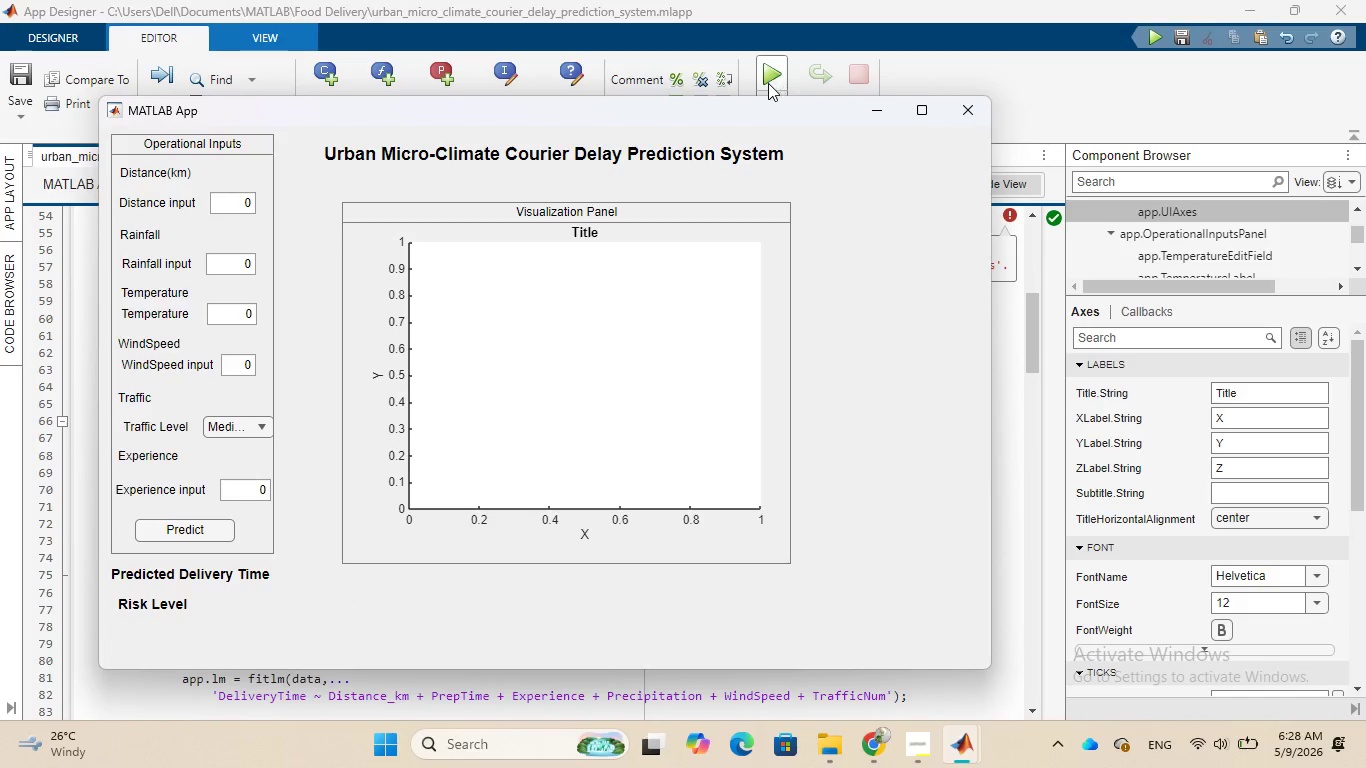 
wait(26.01)
 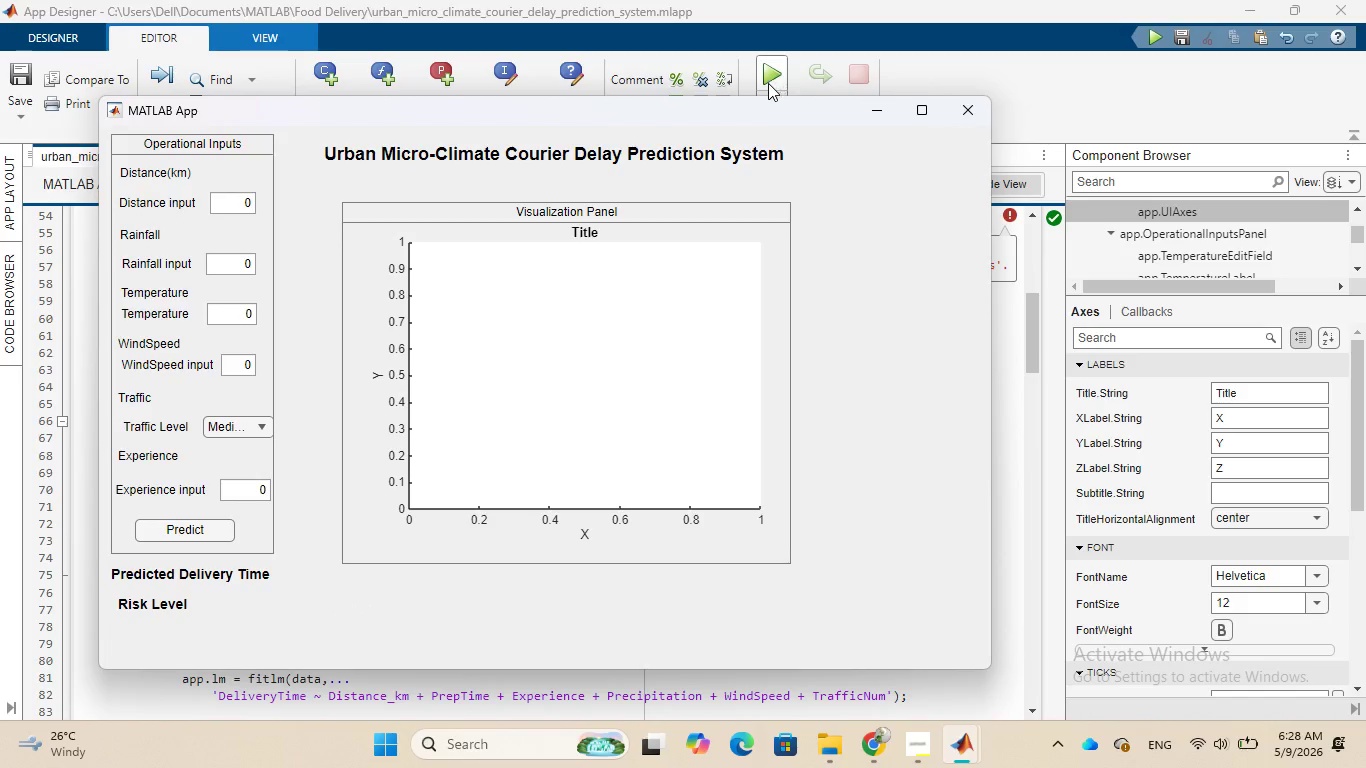 
left_click([141, 228])
 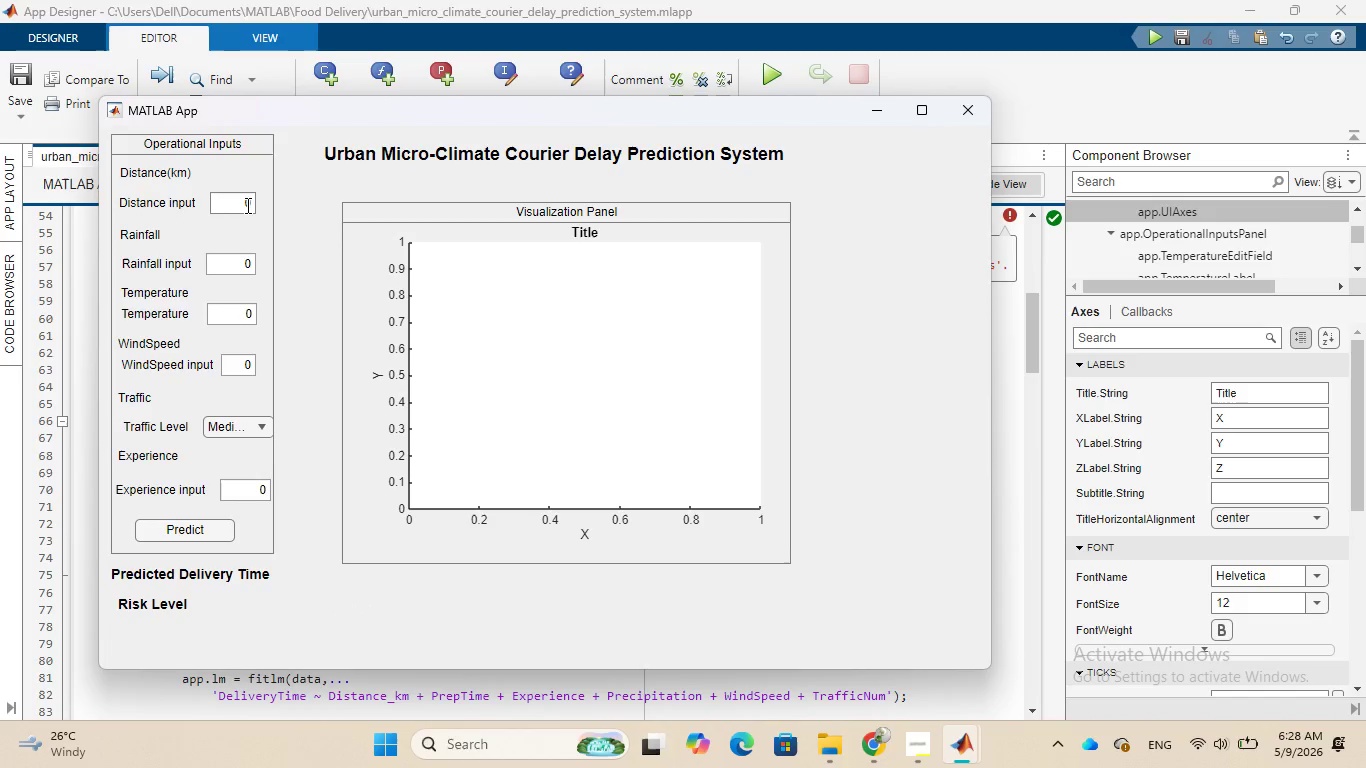 
left_click([247, 204])
 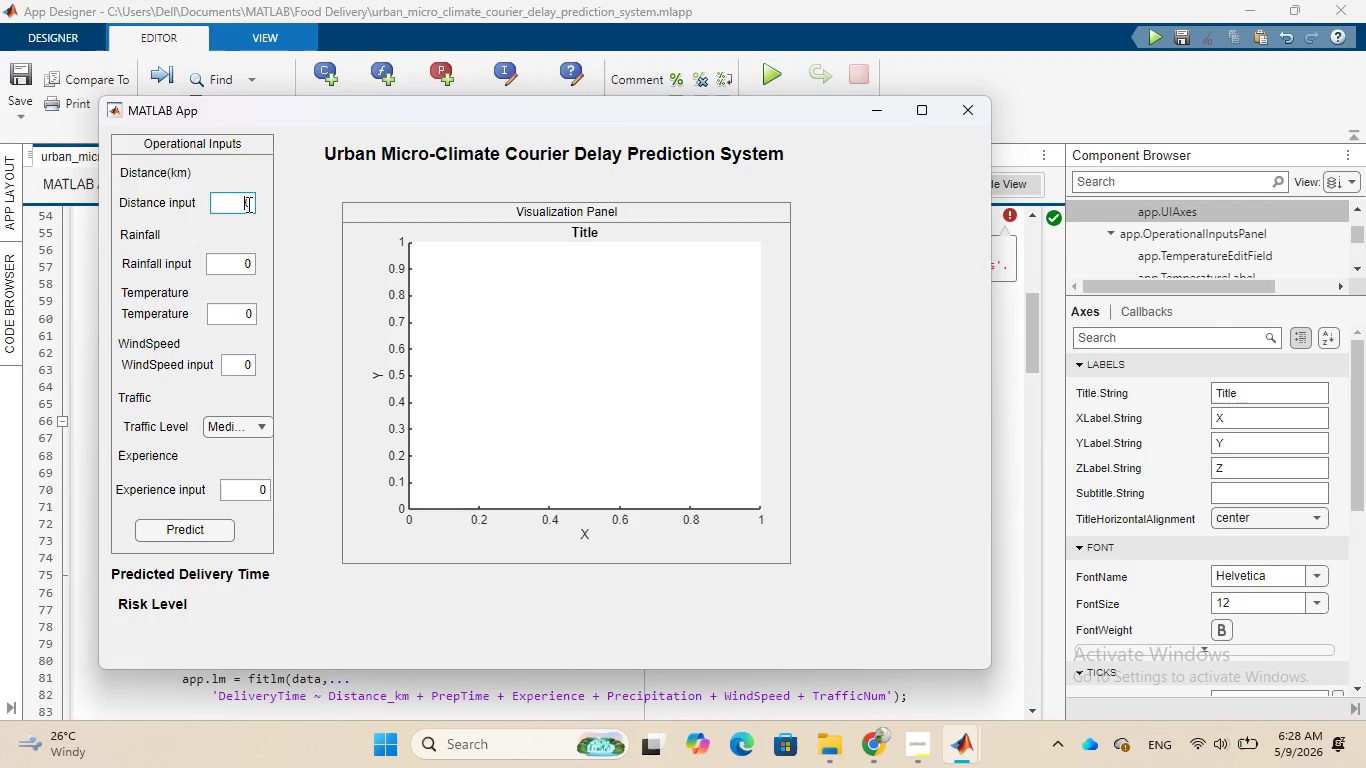 
key(1)
 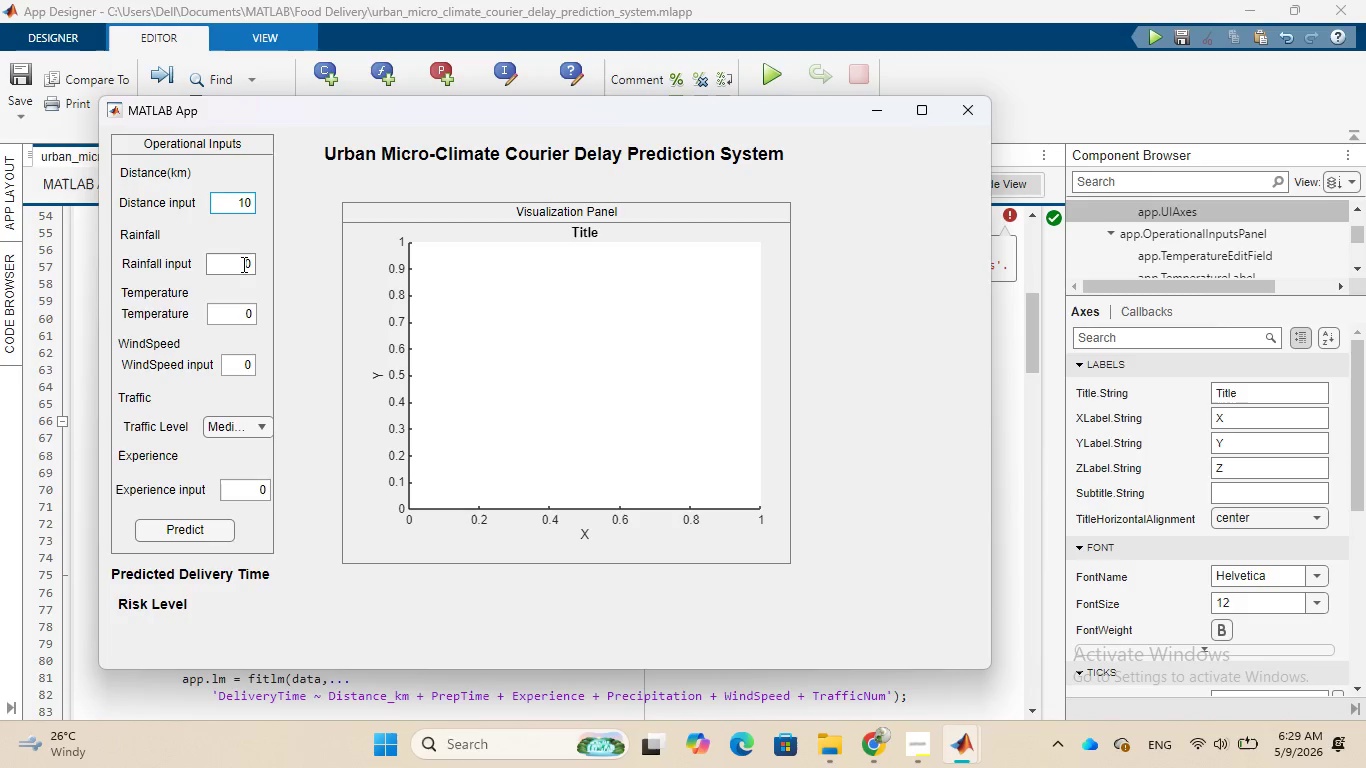 
left_click([242, 264])
 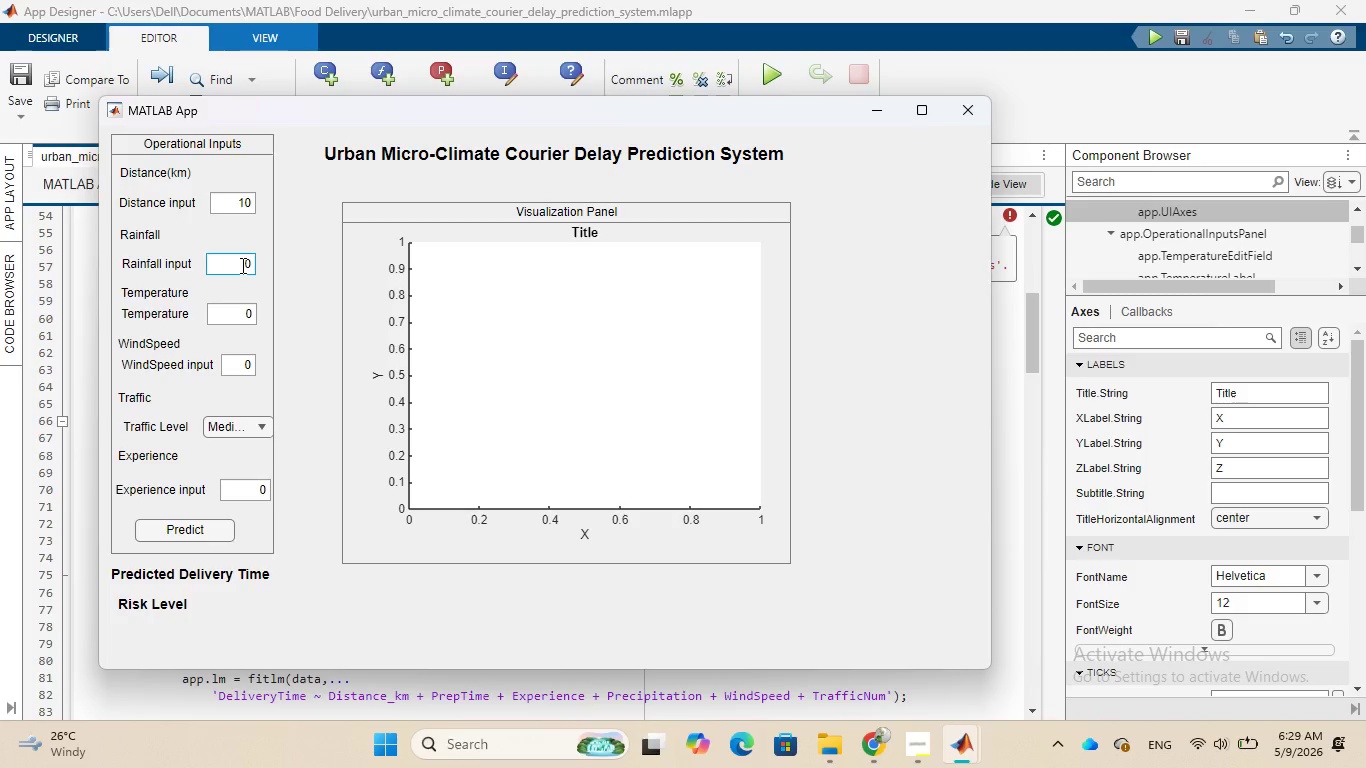 
key(1)
 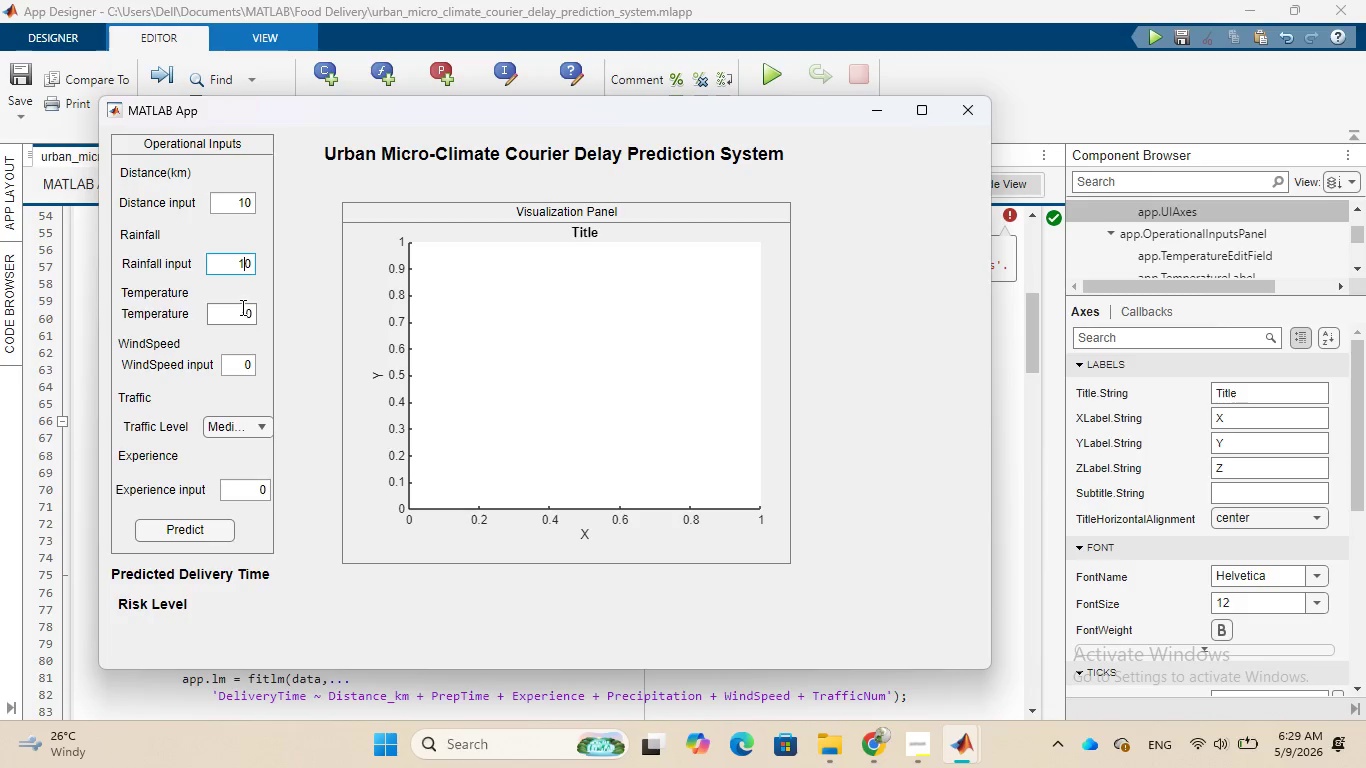 
left_click([241, 313])
 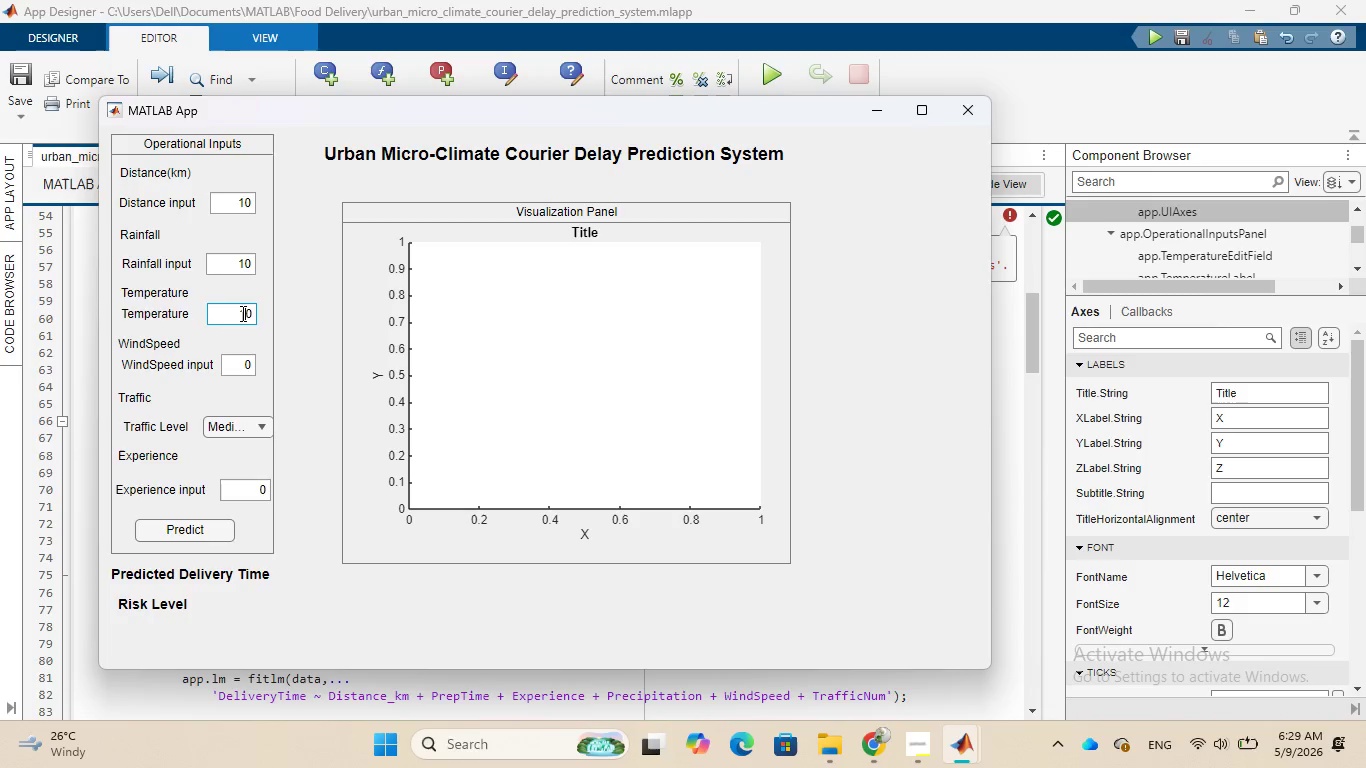 
key(1)
 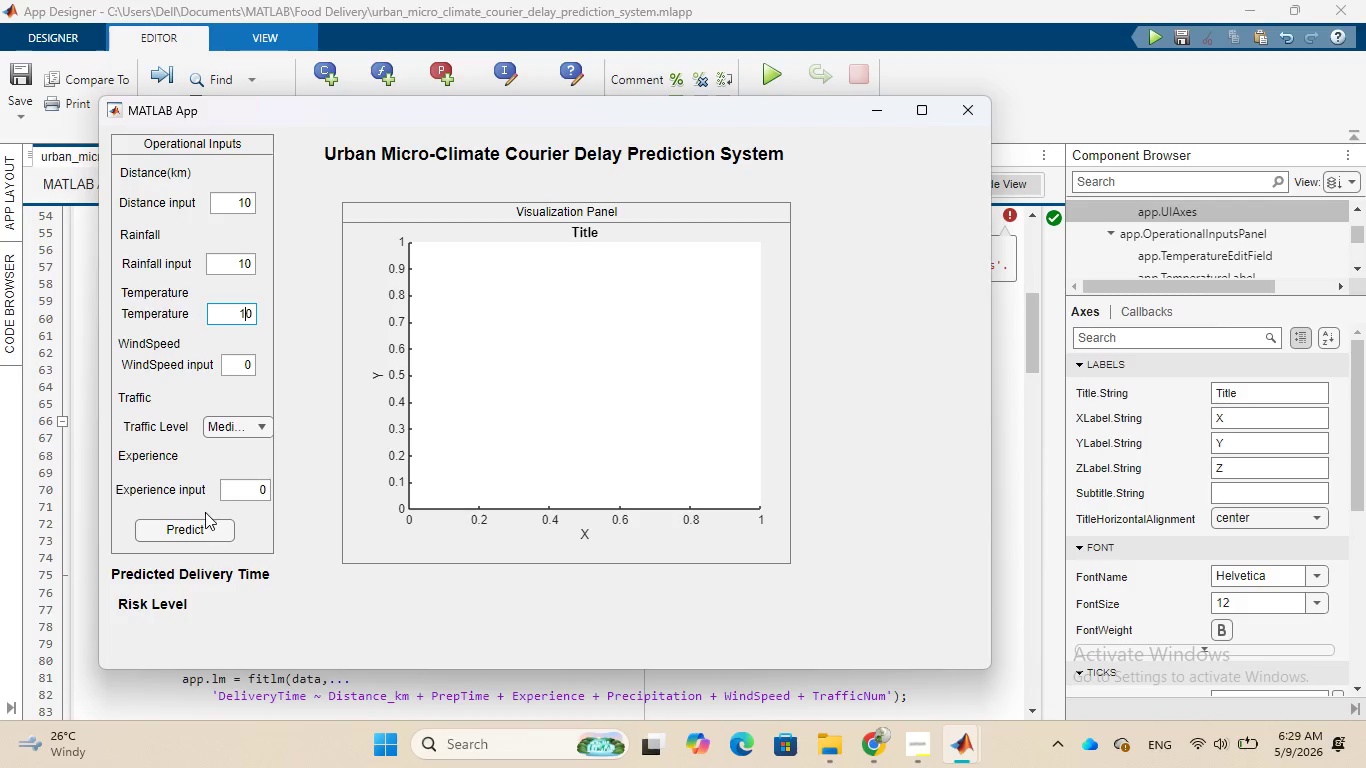 
left_click([259, 494])
 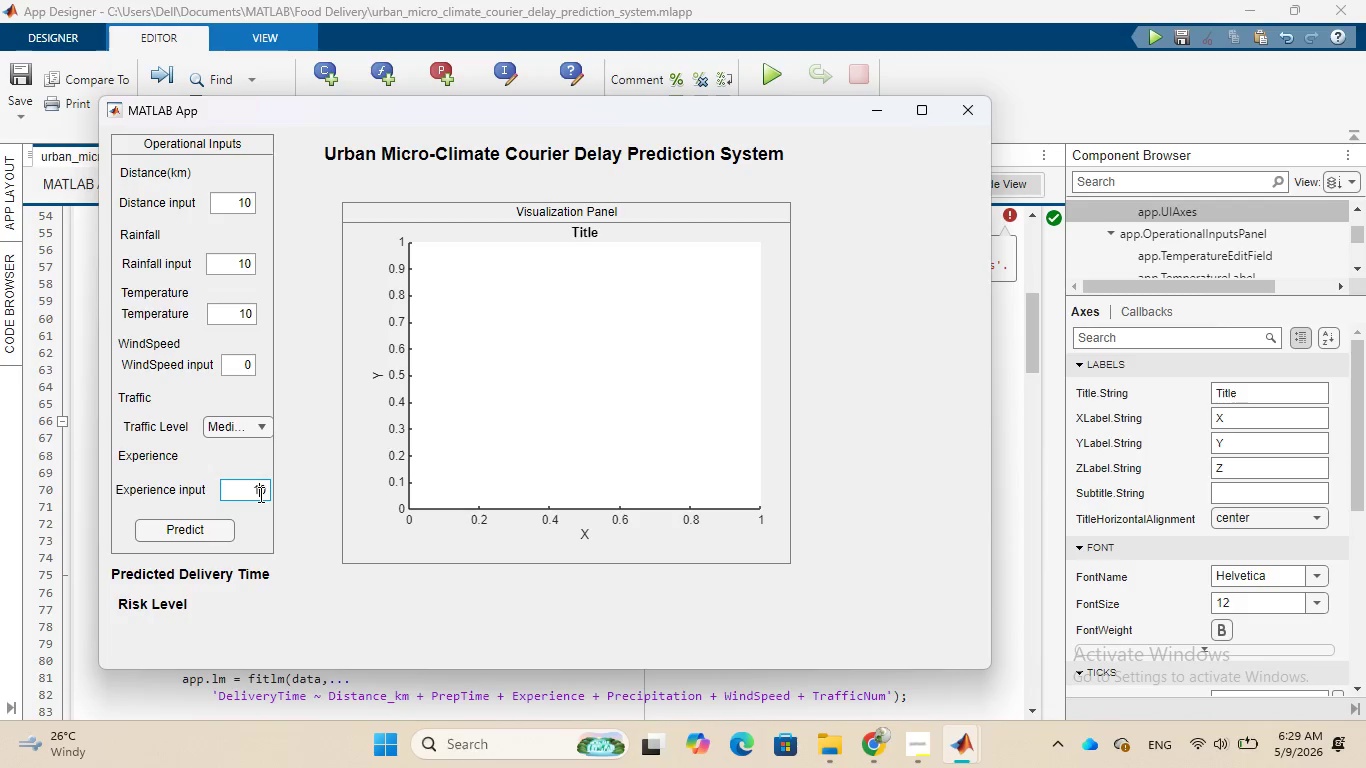 
key(1)
 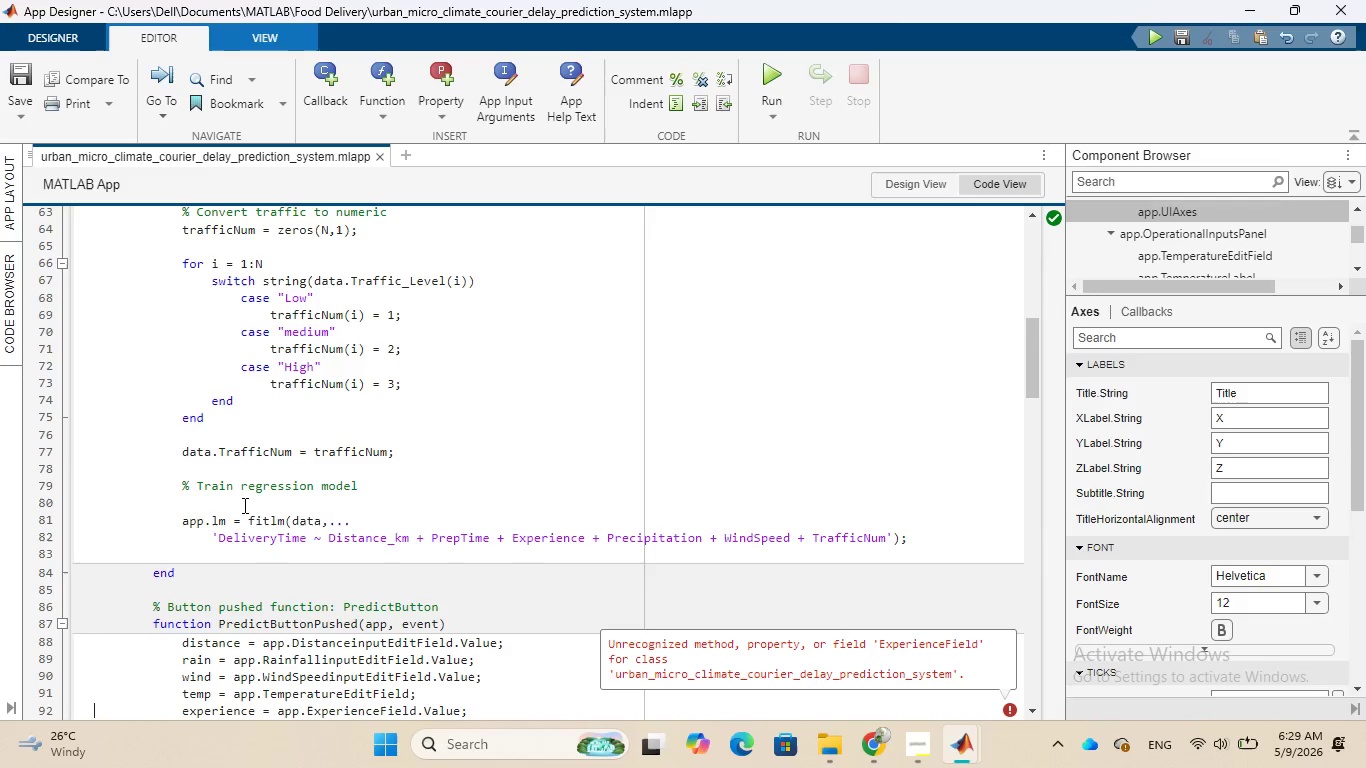 
wait(16.24)
 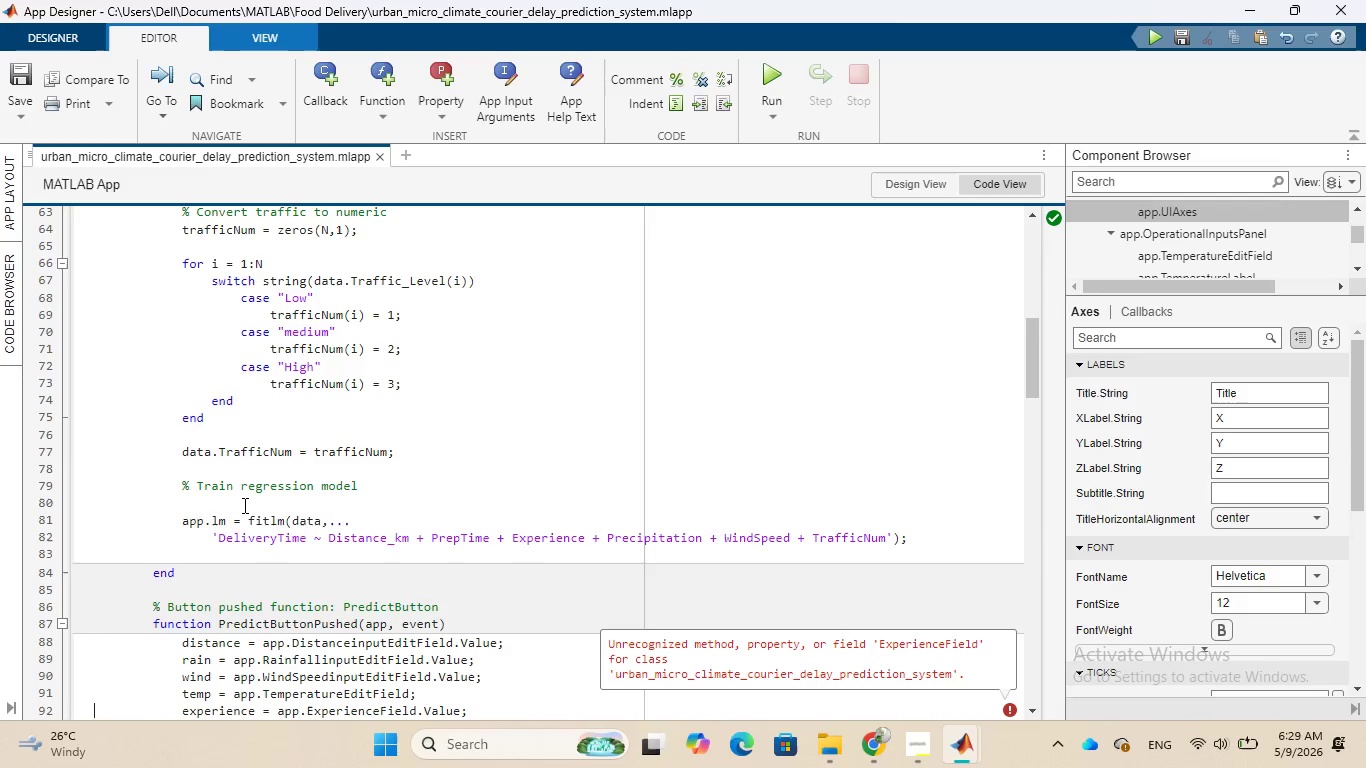 
scroll: coordinate [306, 564], scroll_direction: down, amount: 7.0
 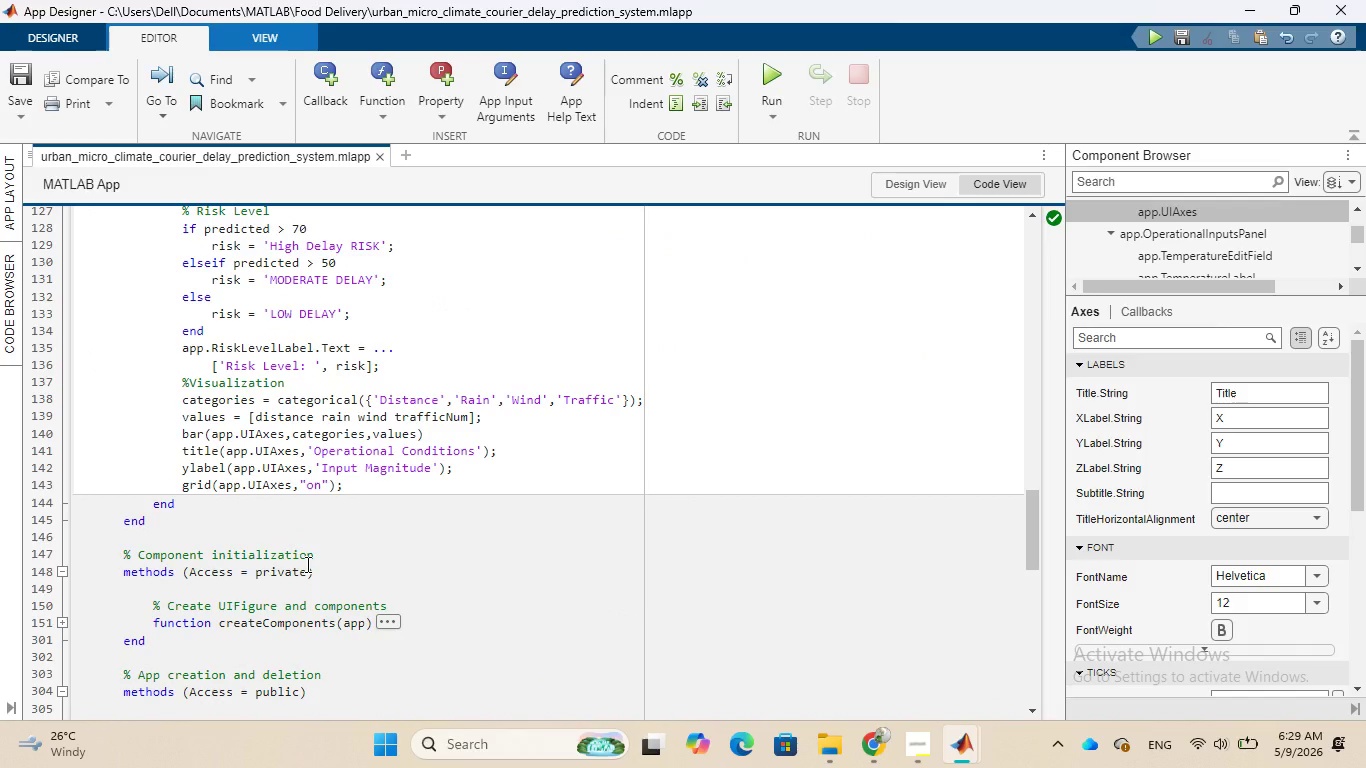 
scroll: coordinate [306, 564], scroll_direction: up, amount: 15.0
 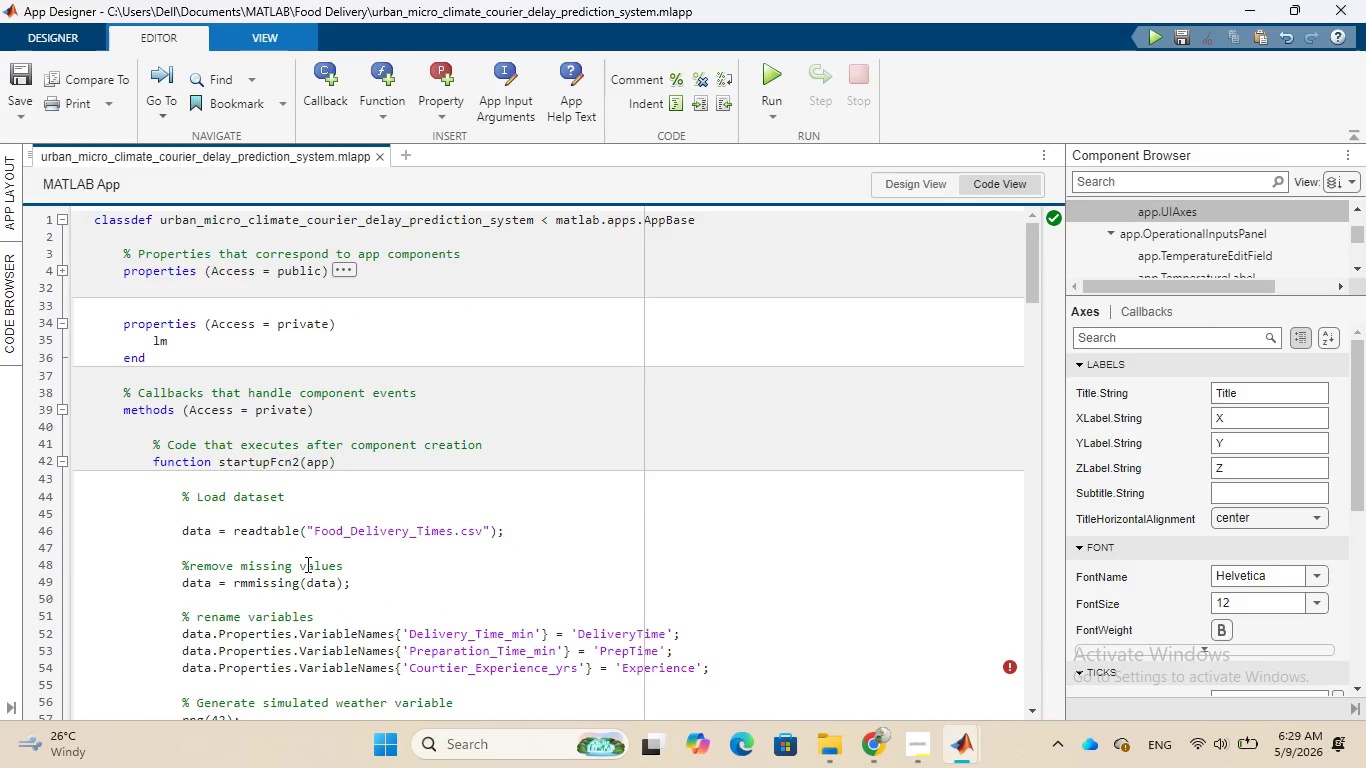 
scroll: coordinate [306, 564], scroll_direction: down, amount: 7.0
 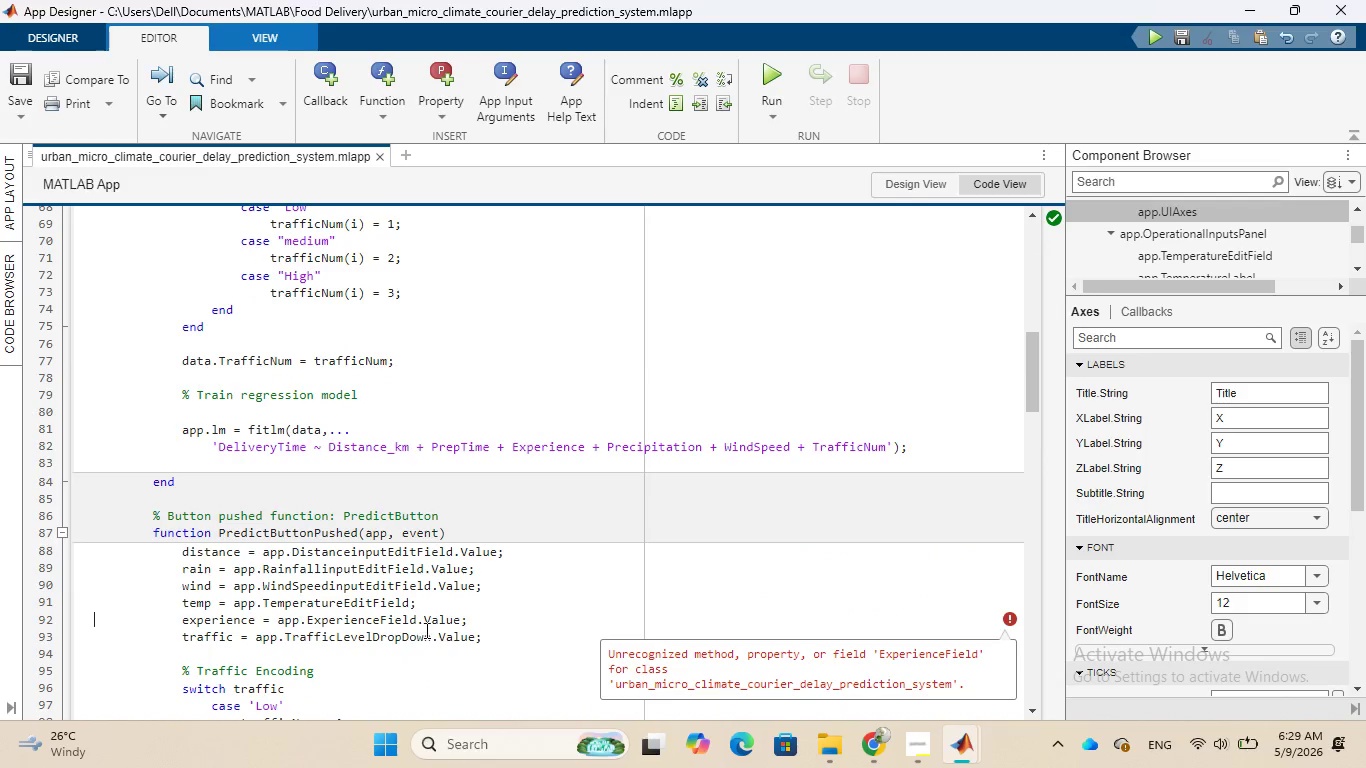 
left_click([411, 614])
 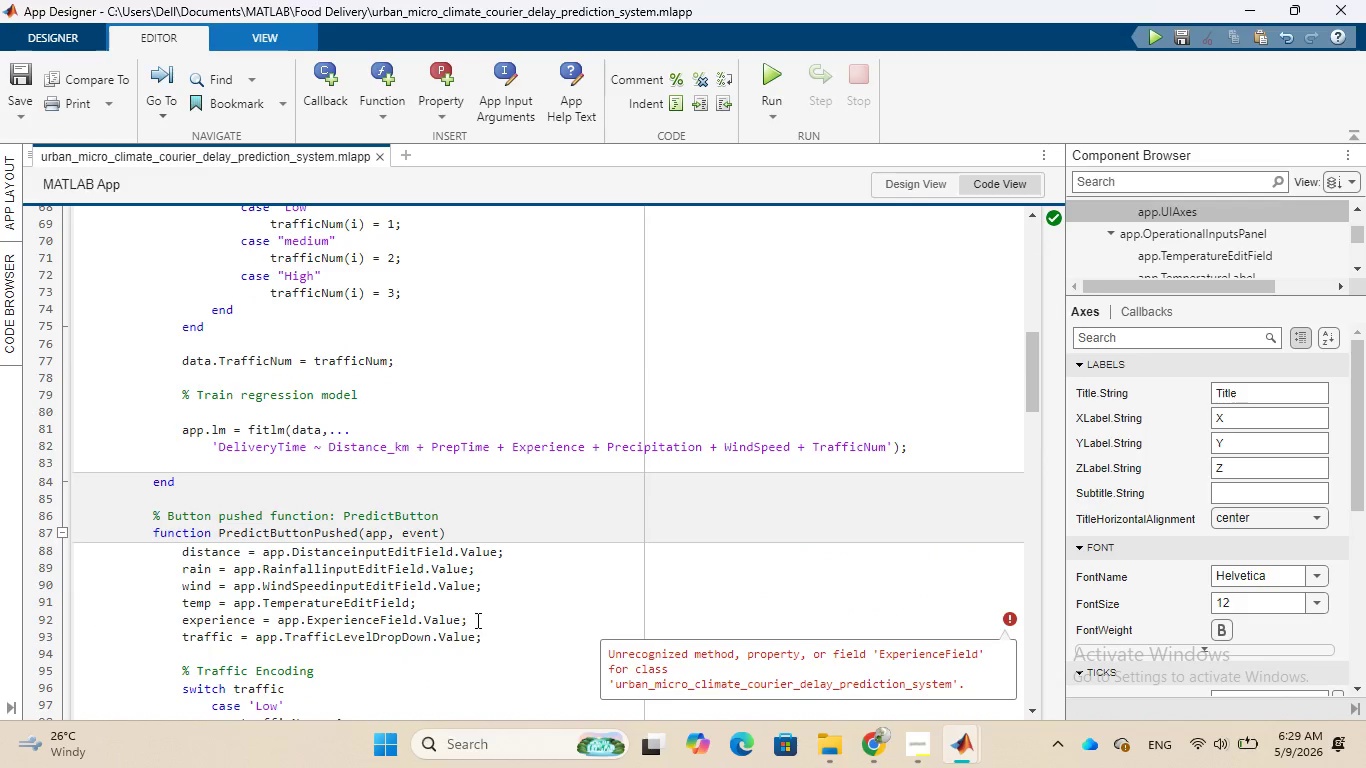 
left_click([476, 620])
 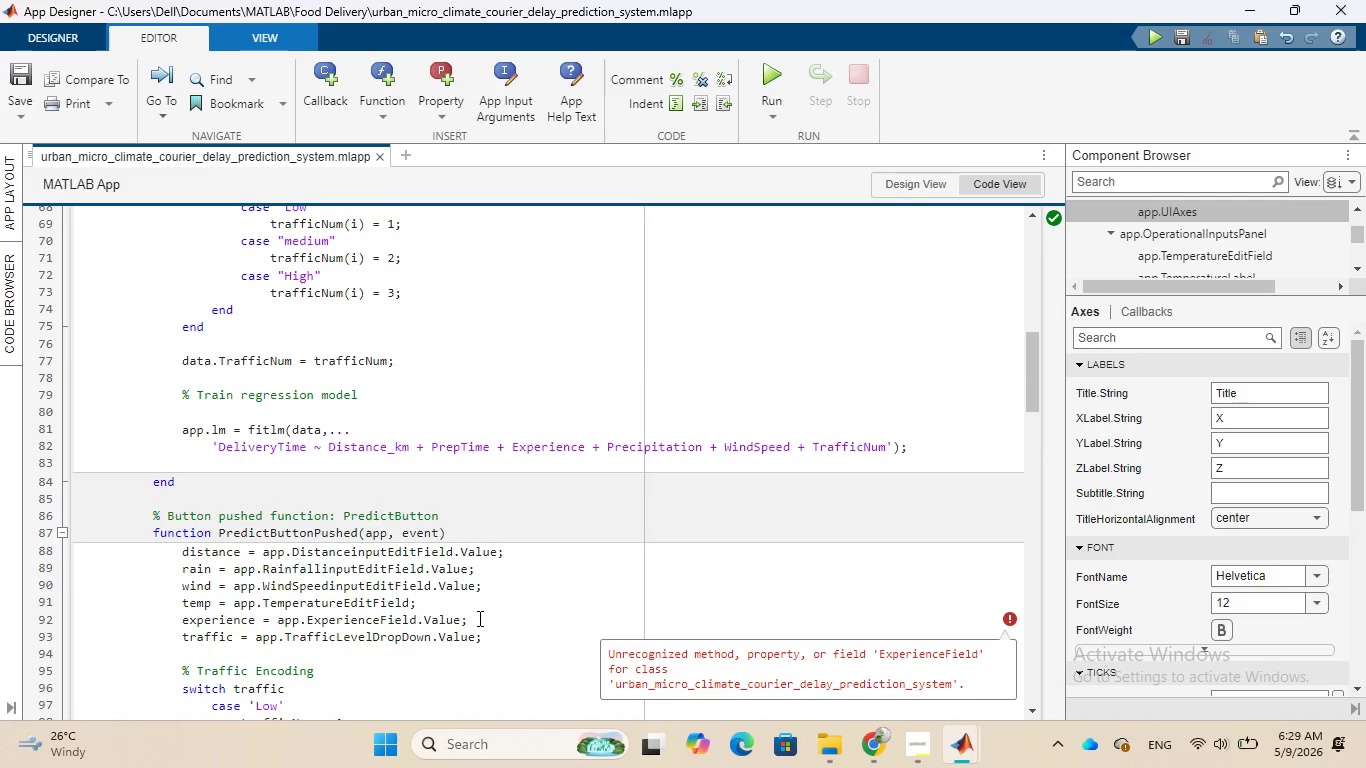 
hold_key(key=Backspace, duration=0.86)
 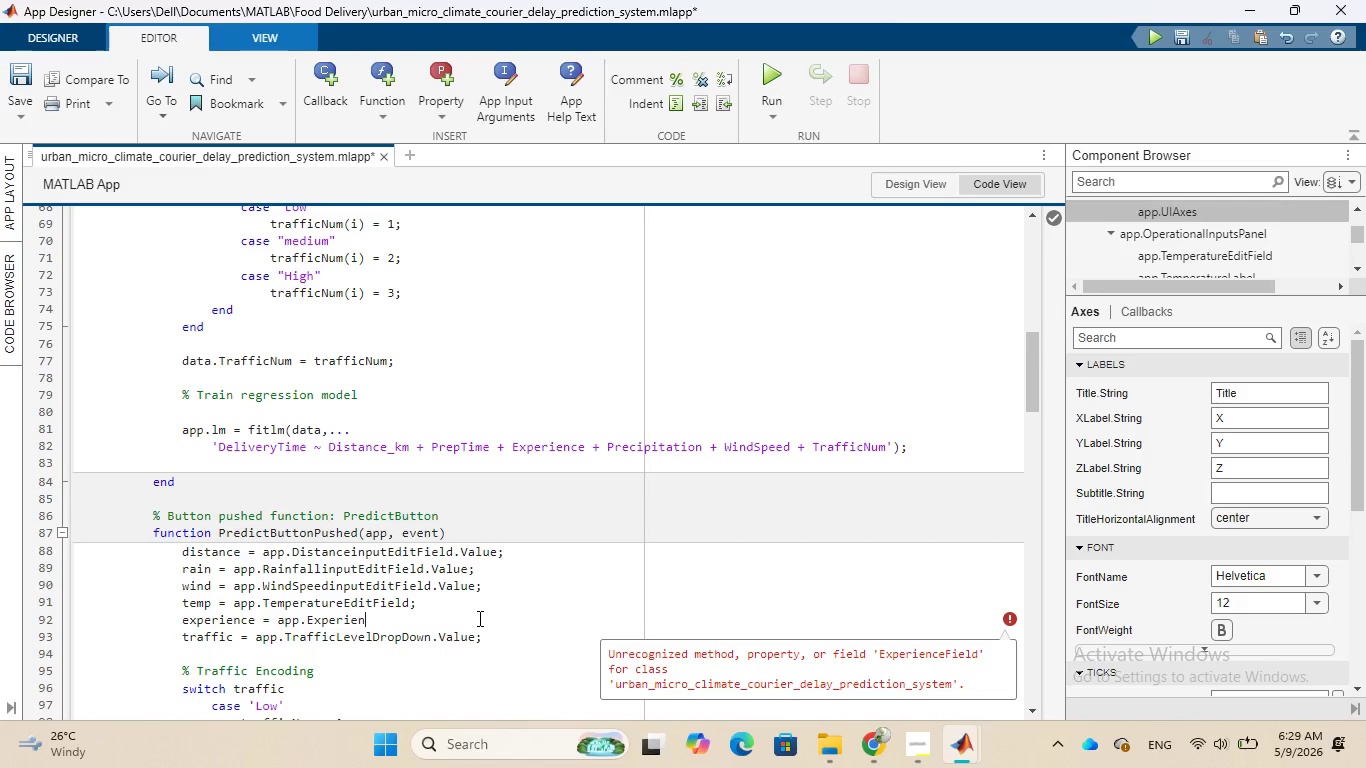 
hold_key(key=Backspace, duration=0.59)
 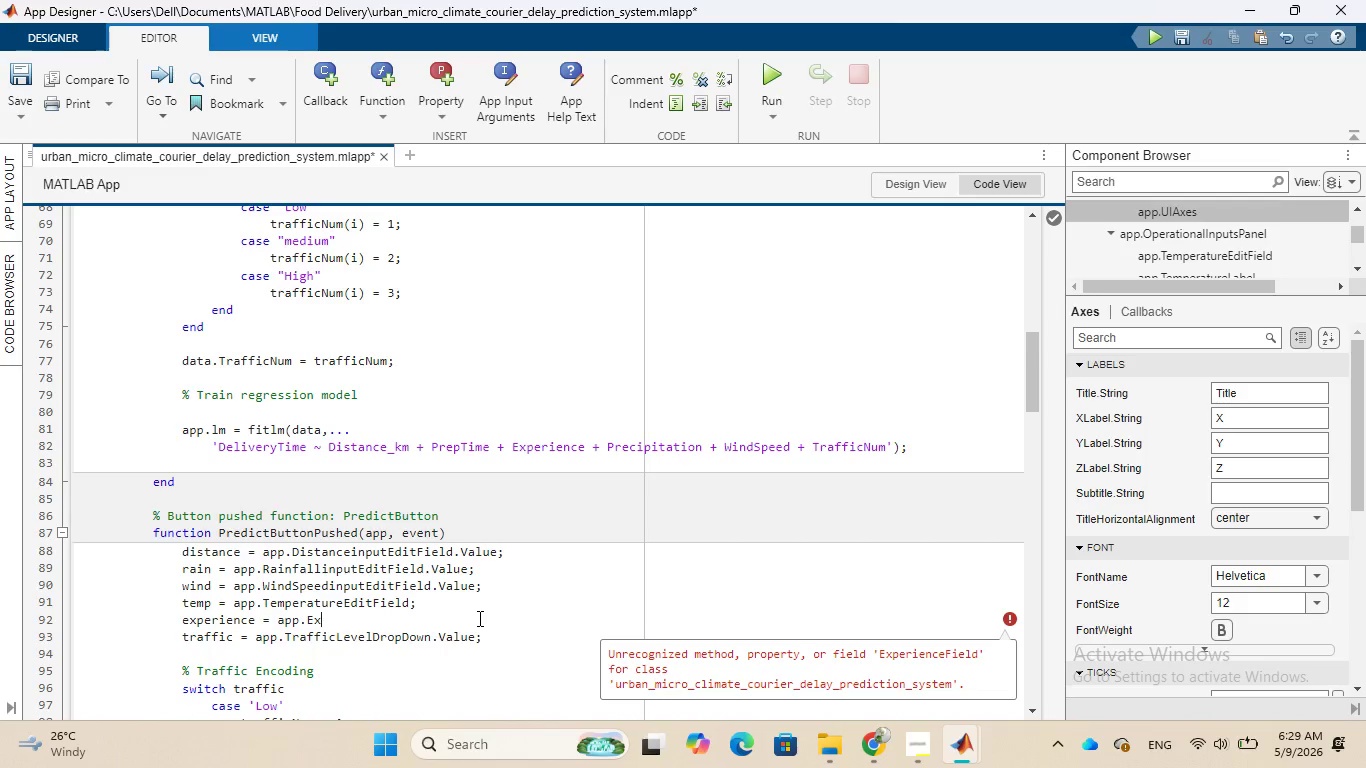 
key(Backspace)
 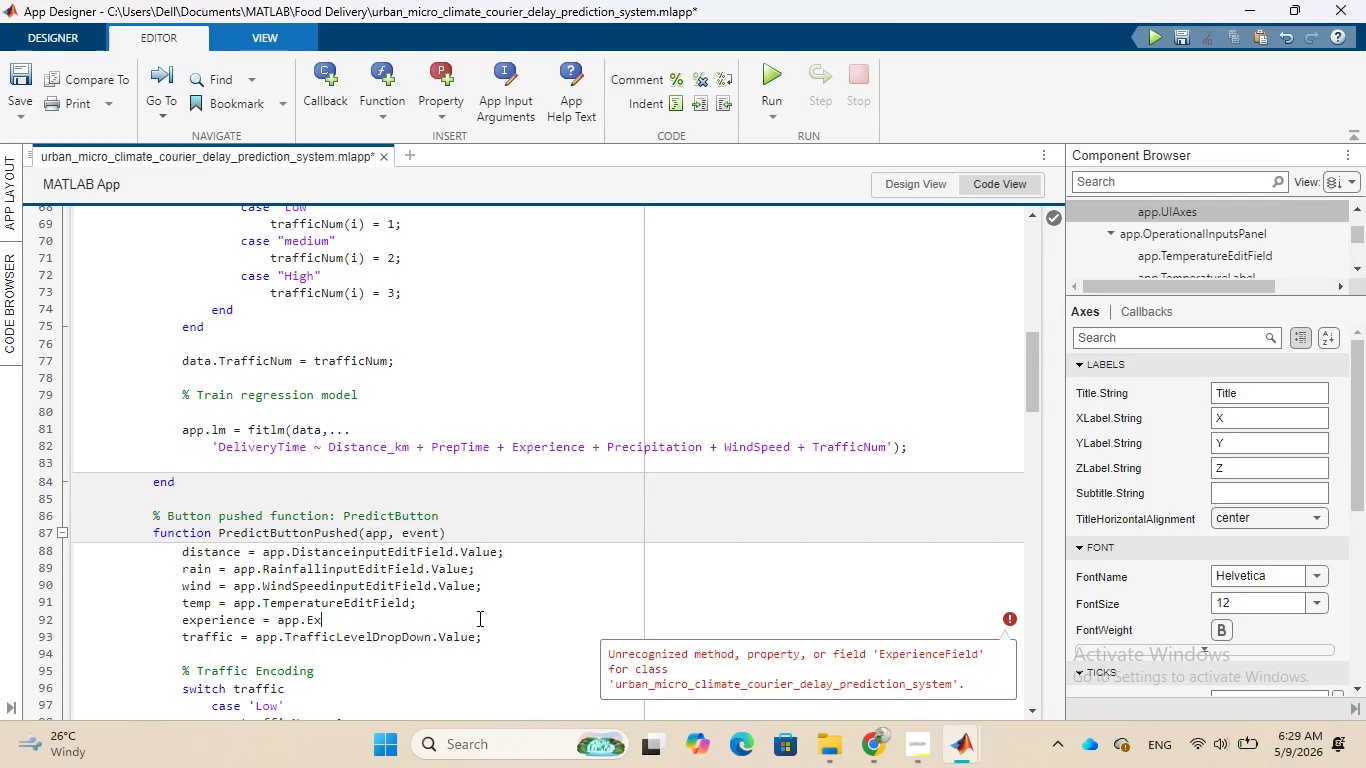 
key(Backspace)
 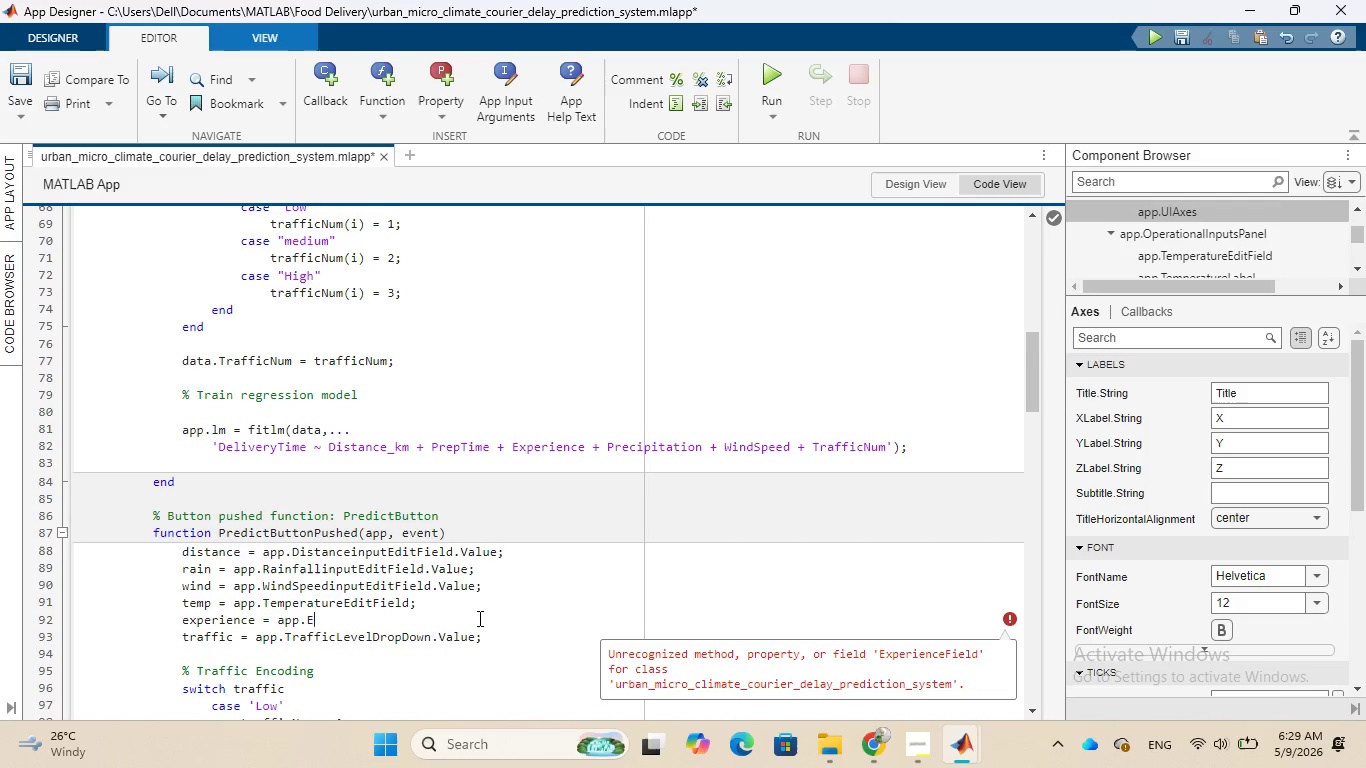 
key(Backspace)
 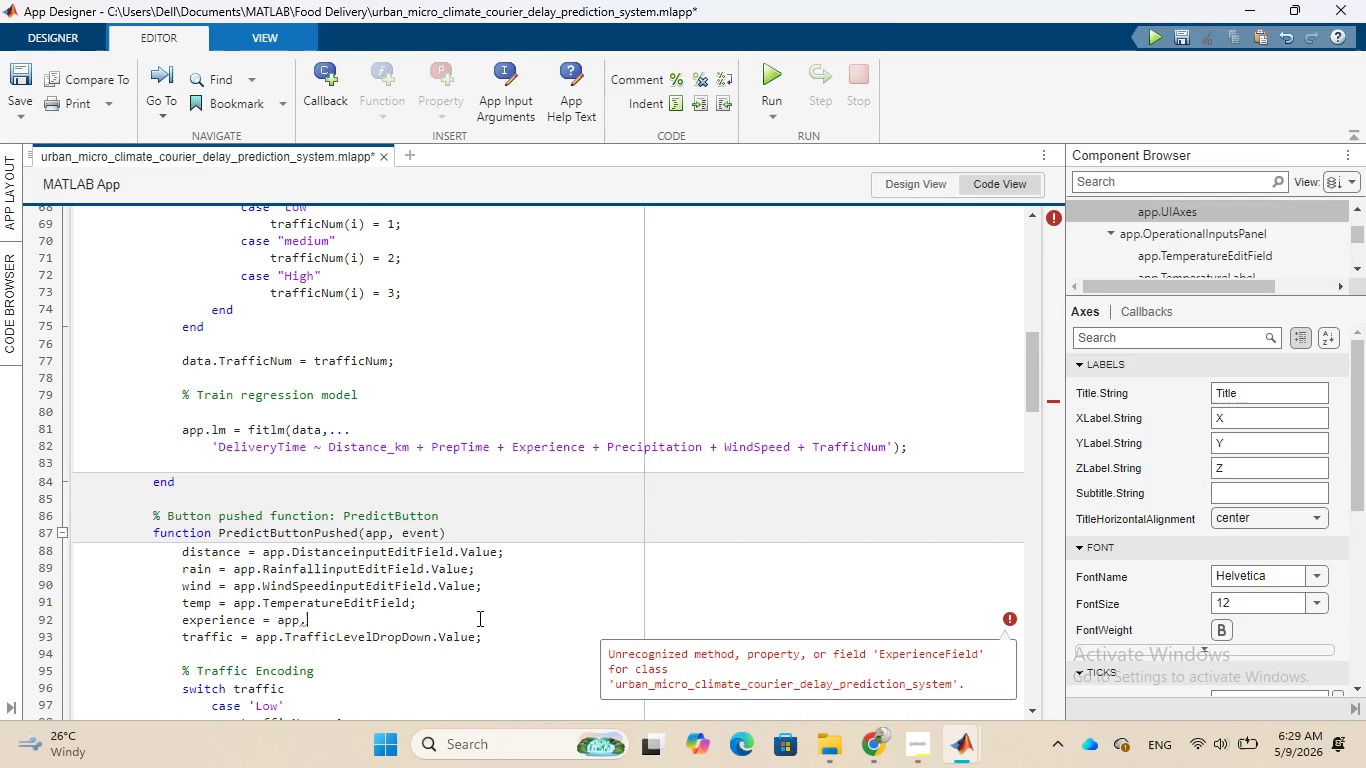 
key(E)
 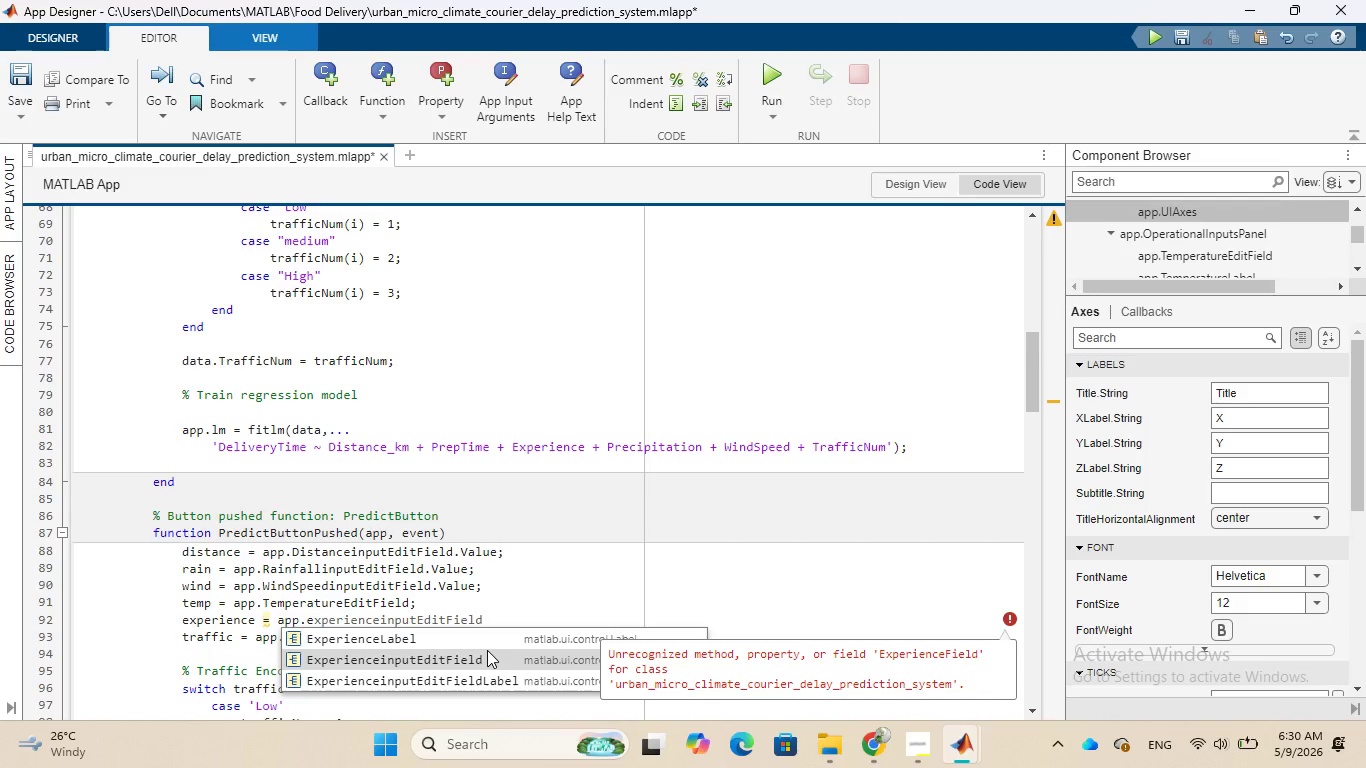 
wait(6.08)
 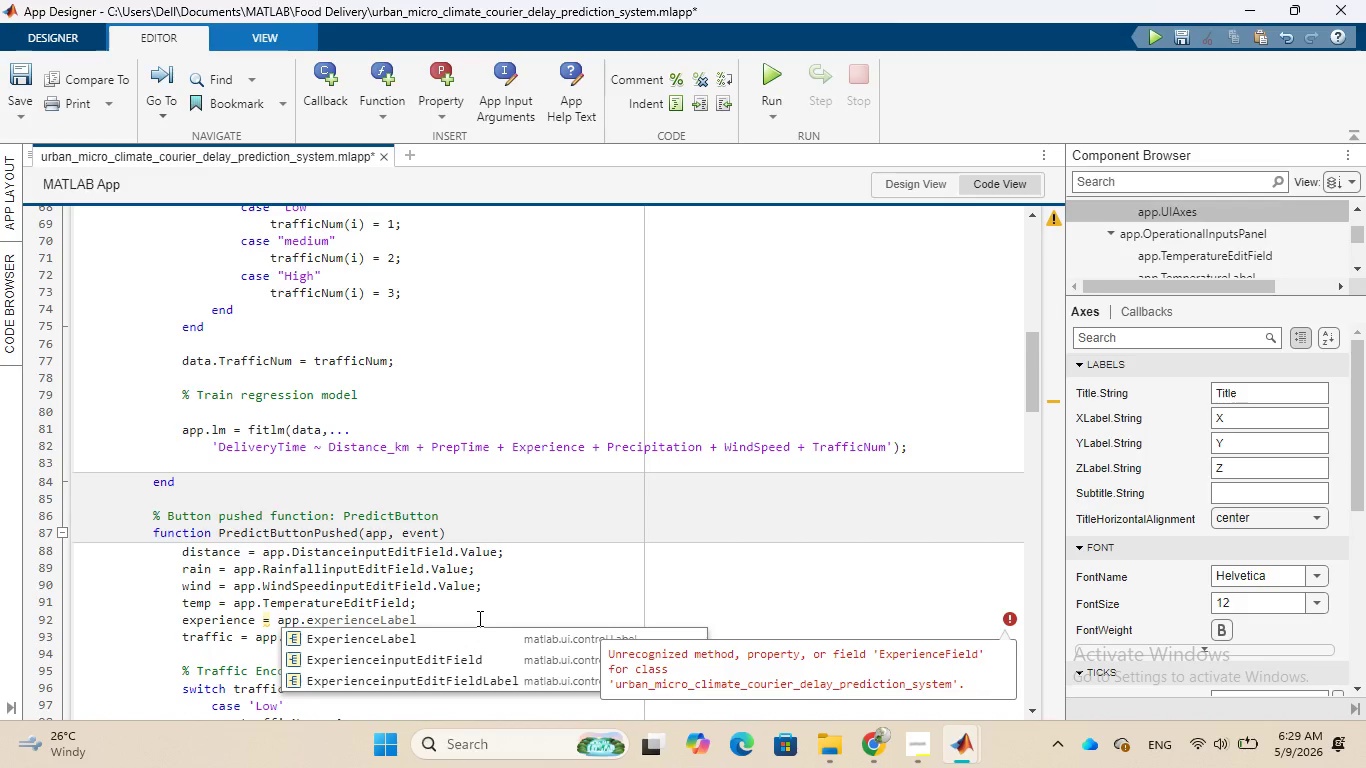 
left_click([487, 650])
 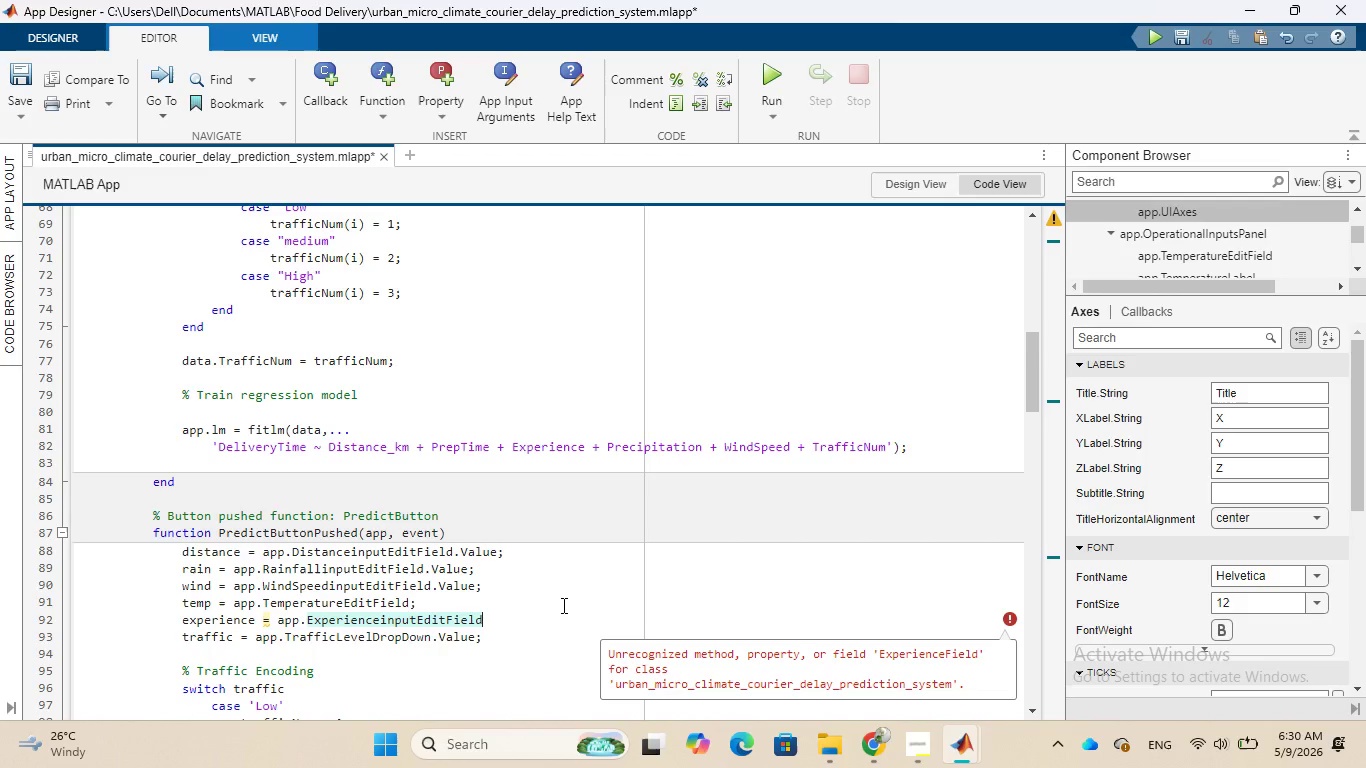 
key(Semicolon)
 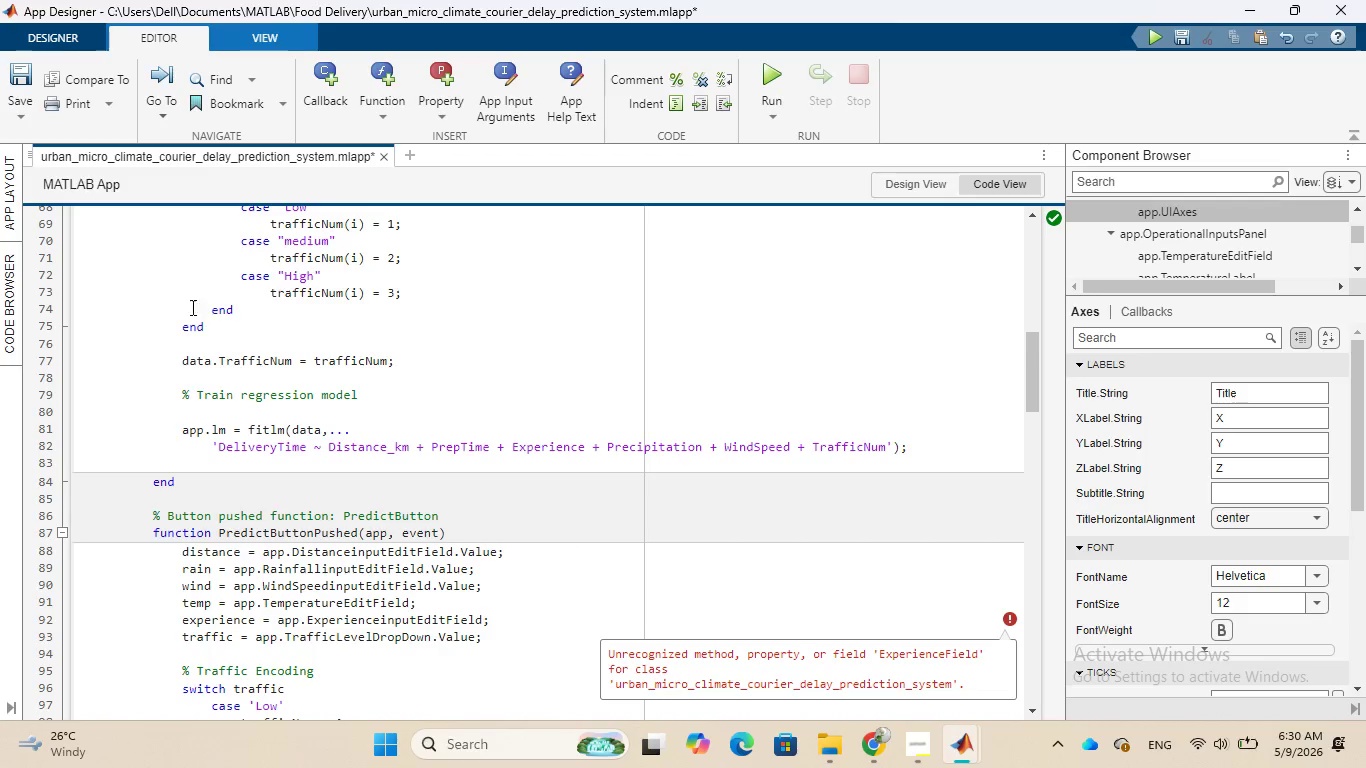 
left_click([24, 106])
 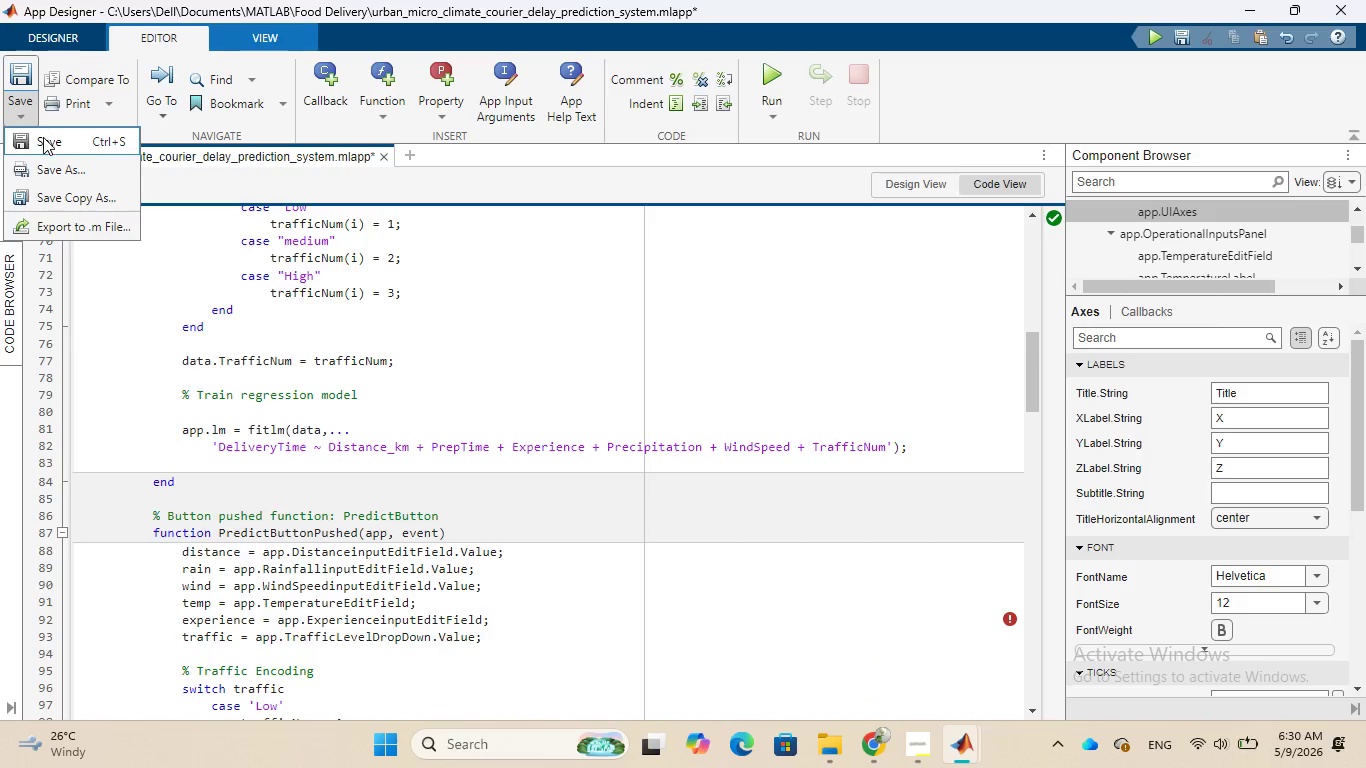 
left_click([43, 137])
 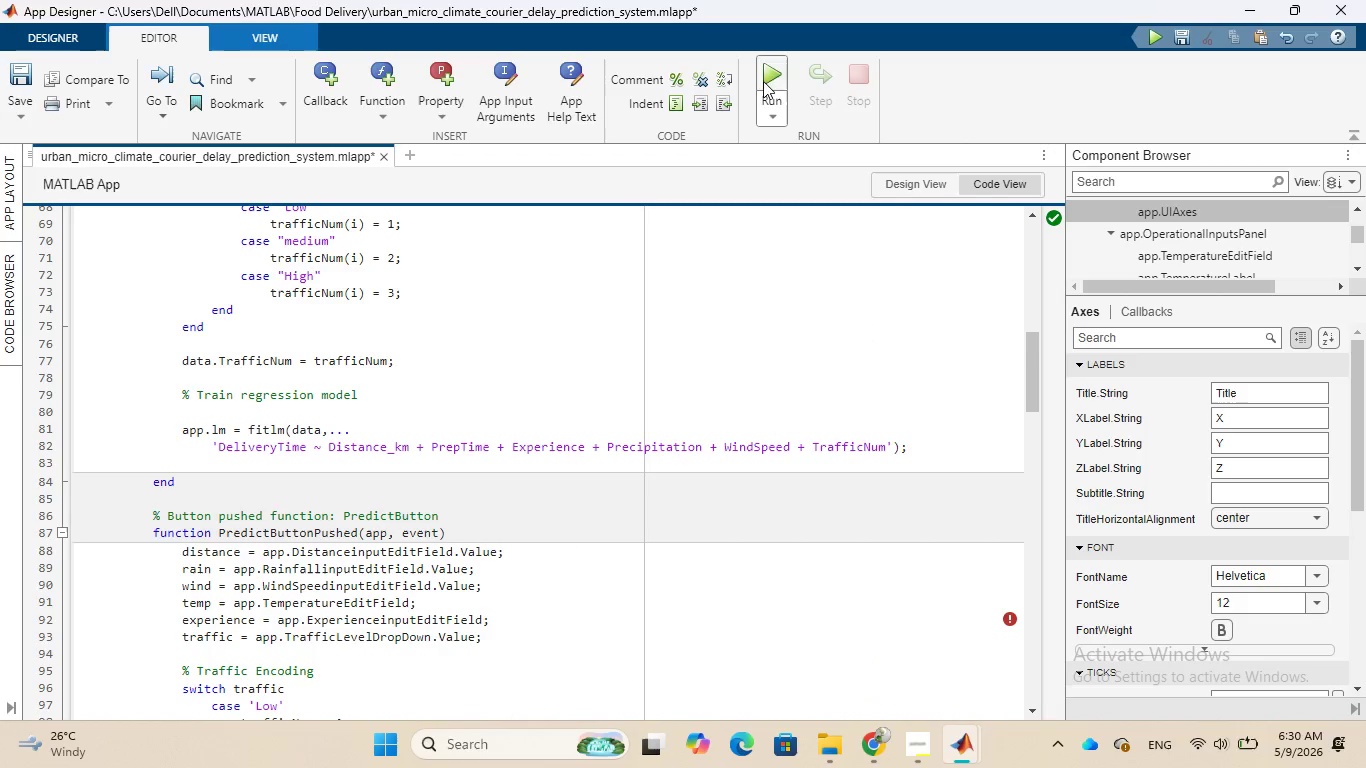 
left_click([760, 67])
 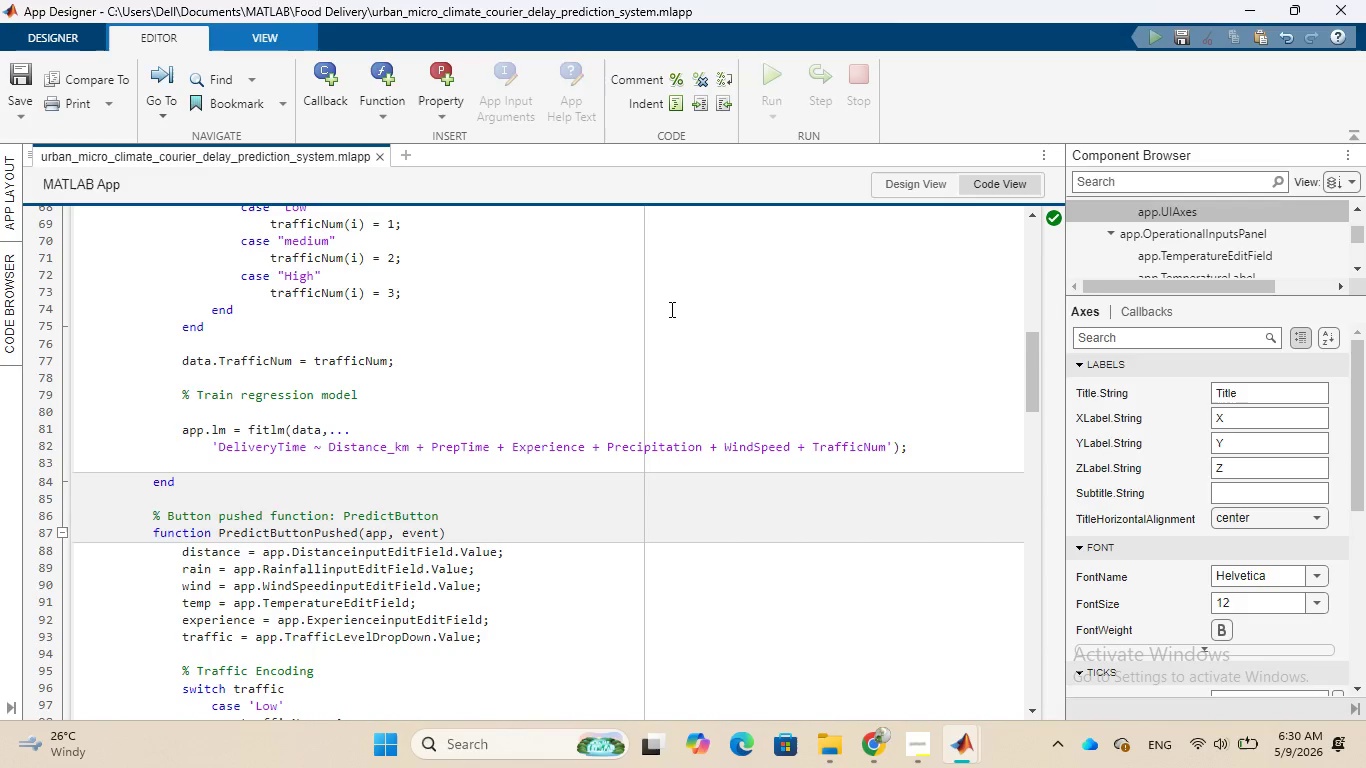 
wait(8.41)
 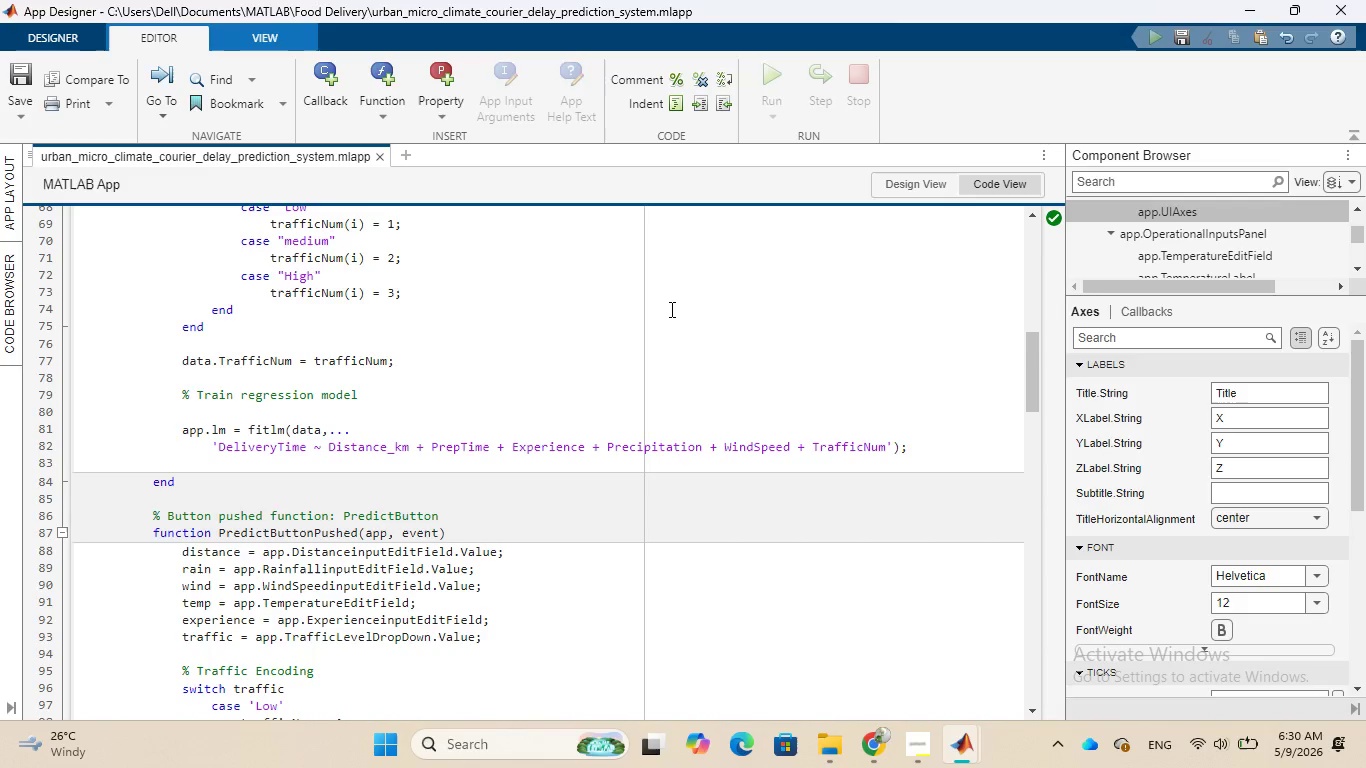 
scroll: coordinate [669, 325], scroll_direction: up, amount: 1.0
 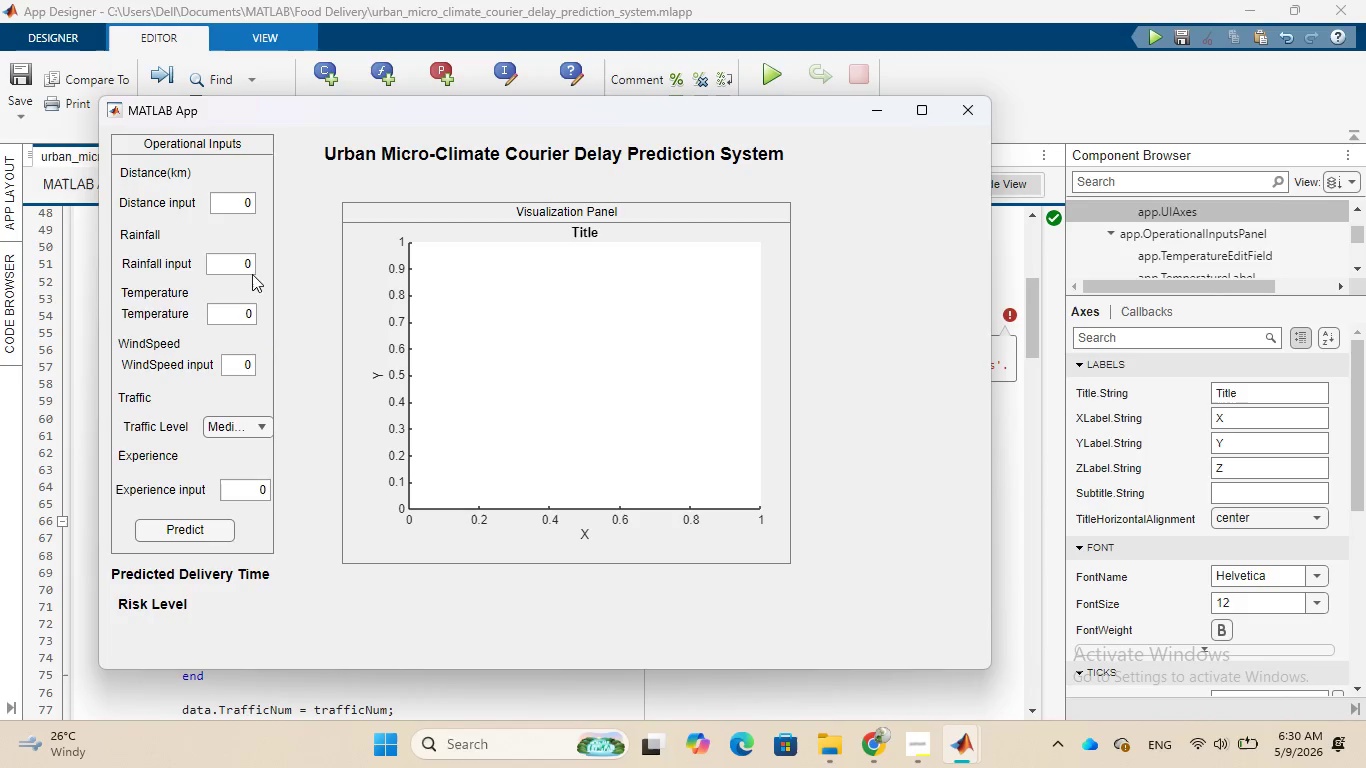 
left_click([186, 531])
 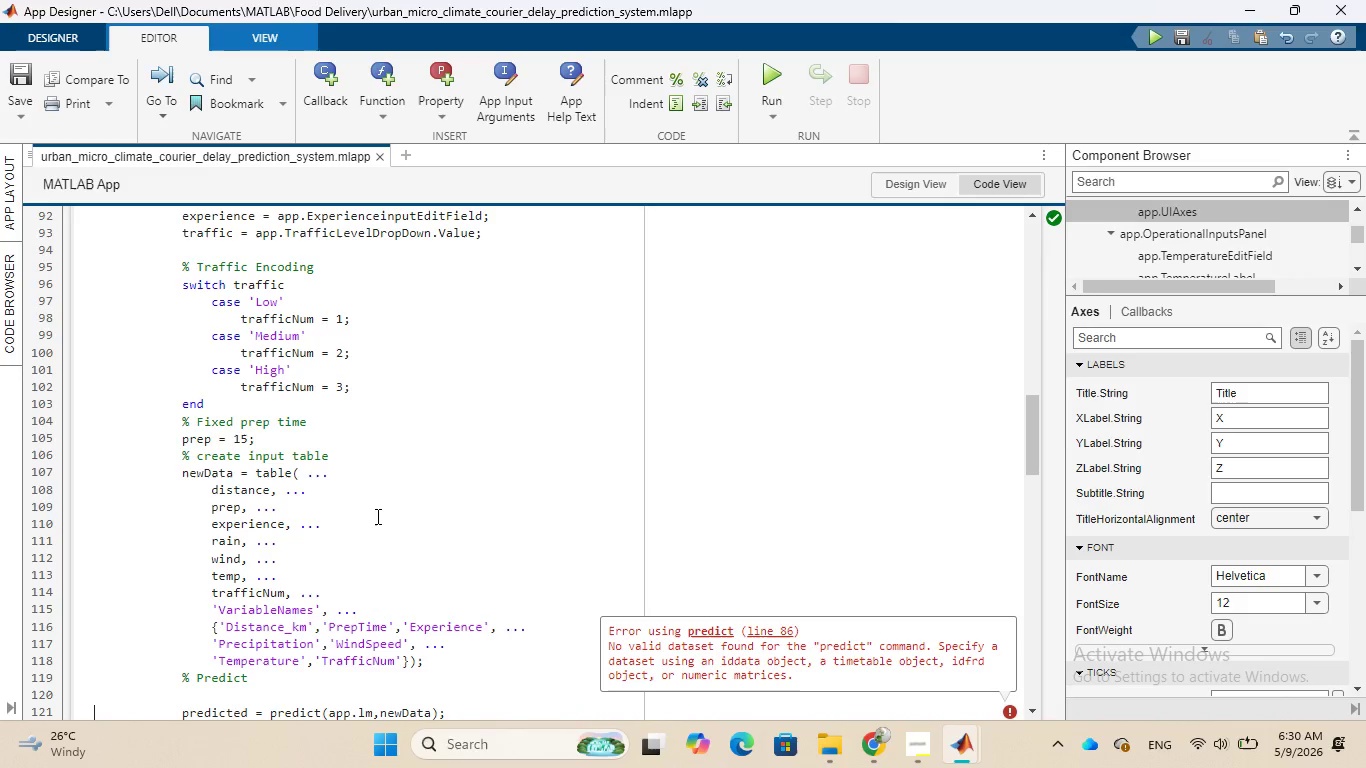 
wait(18.27)
 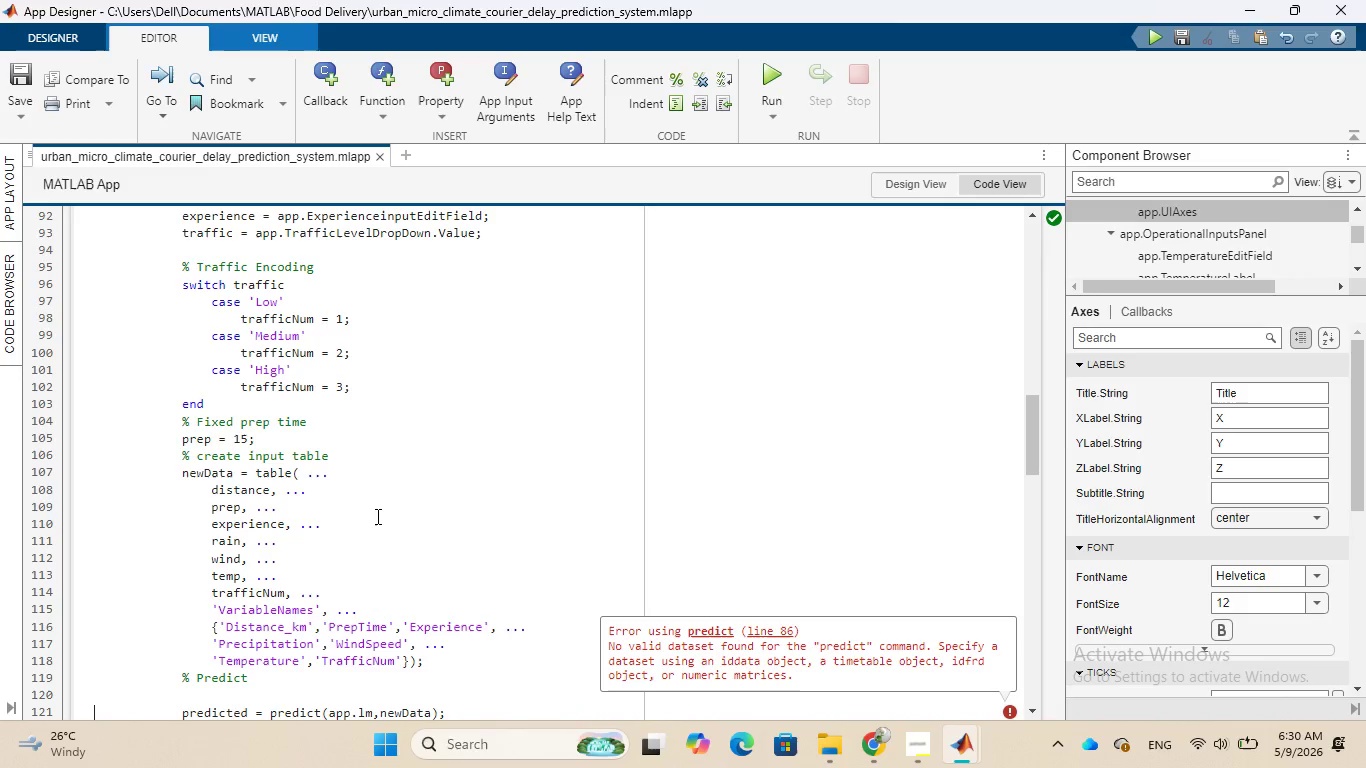 
scroll: coordinate [376, 516], scroll_direction: down, amount: 5.0
 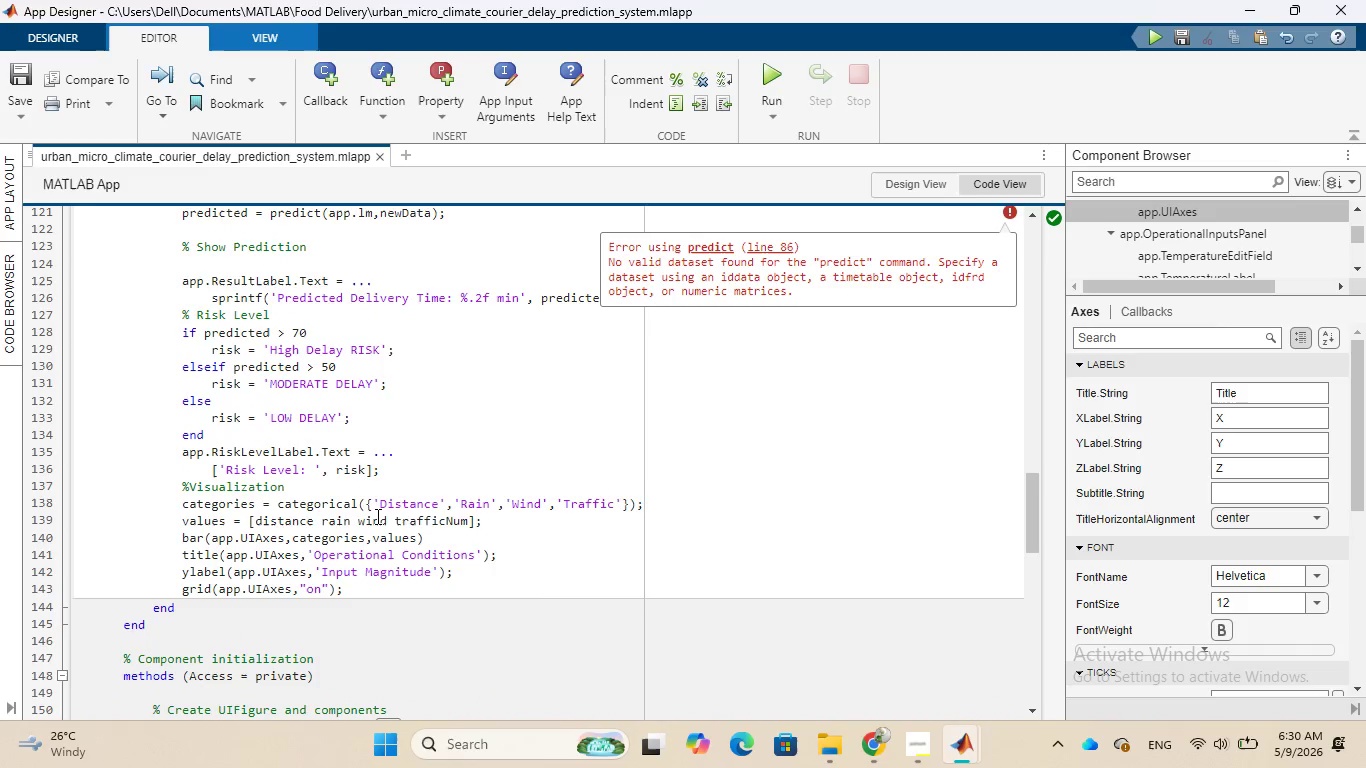 
scroll: coordinate [376, 516], scroll_direction: up, amount: 1.0
 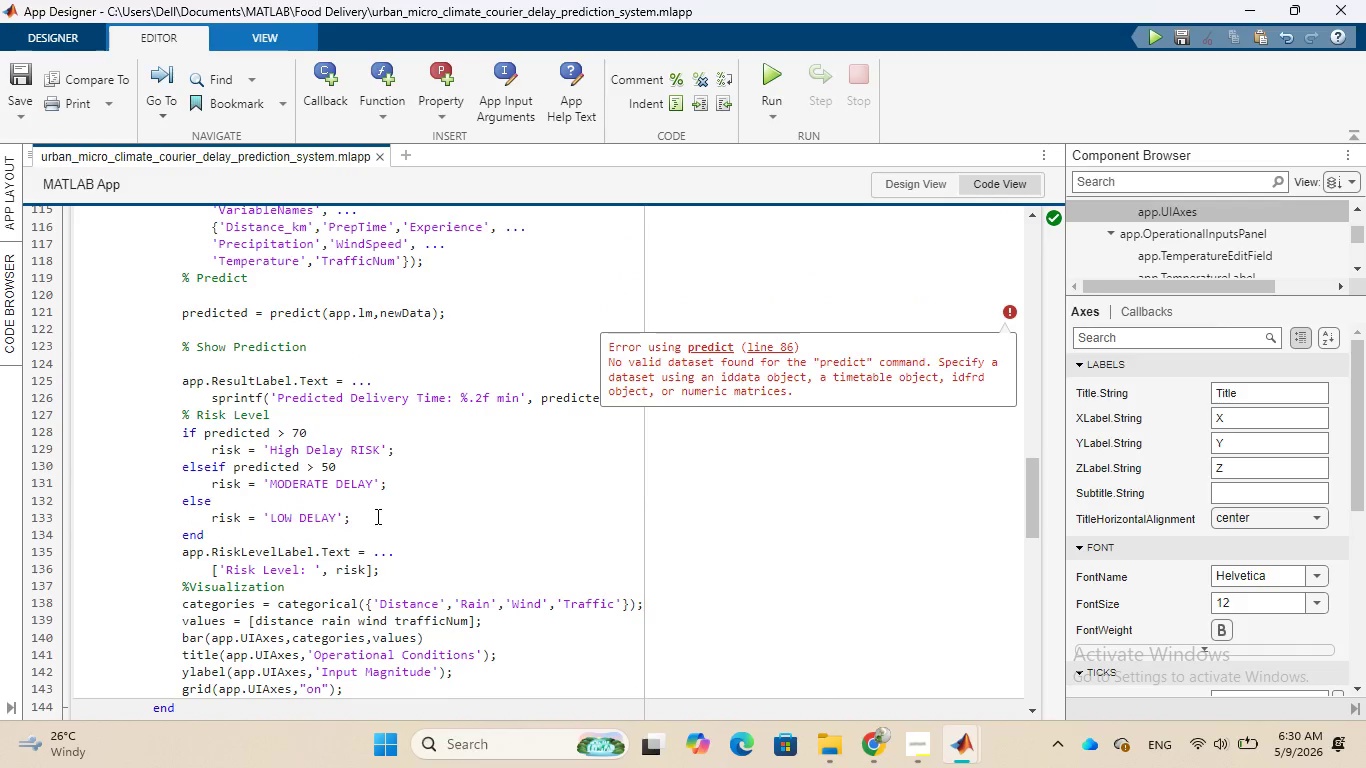 
wait(7.72)
 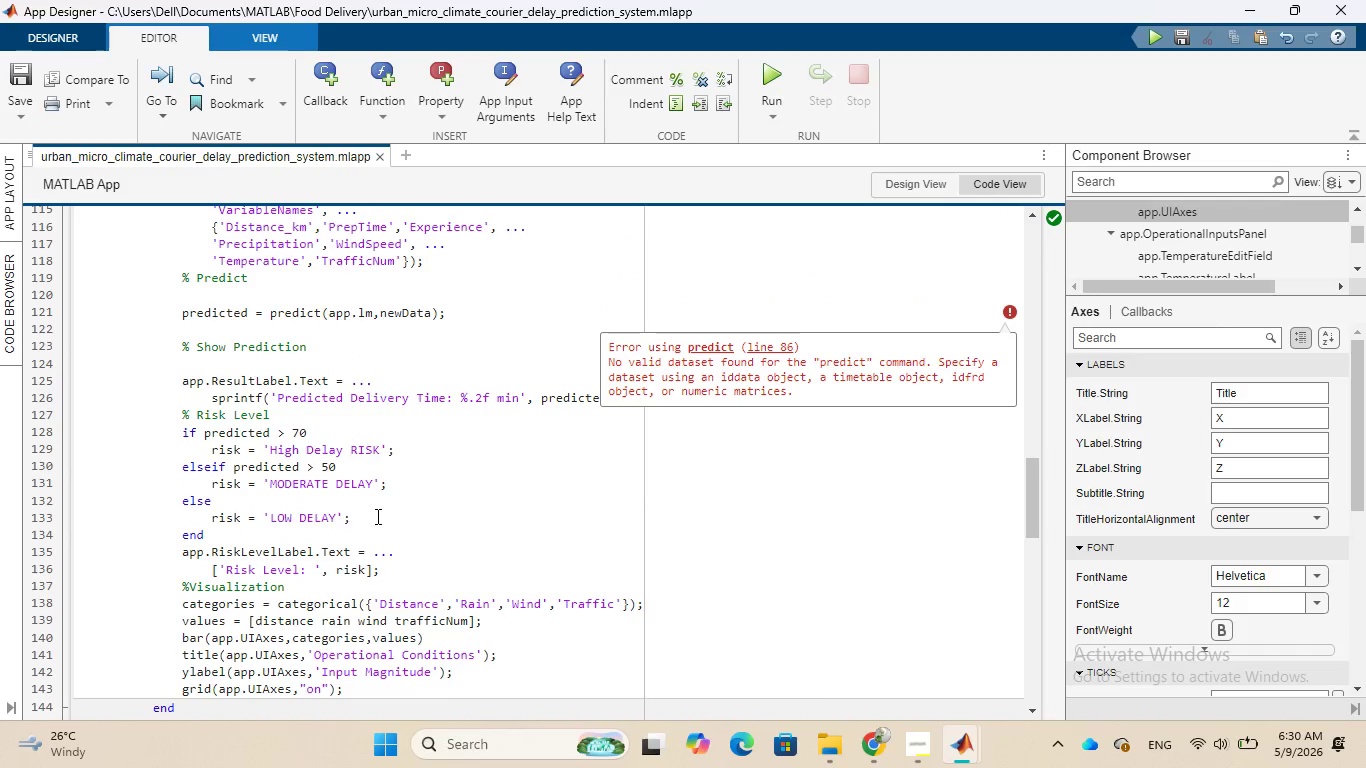 
scroll: coordinate [376, 516], scroll_direction: down, amount: 2.0
 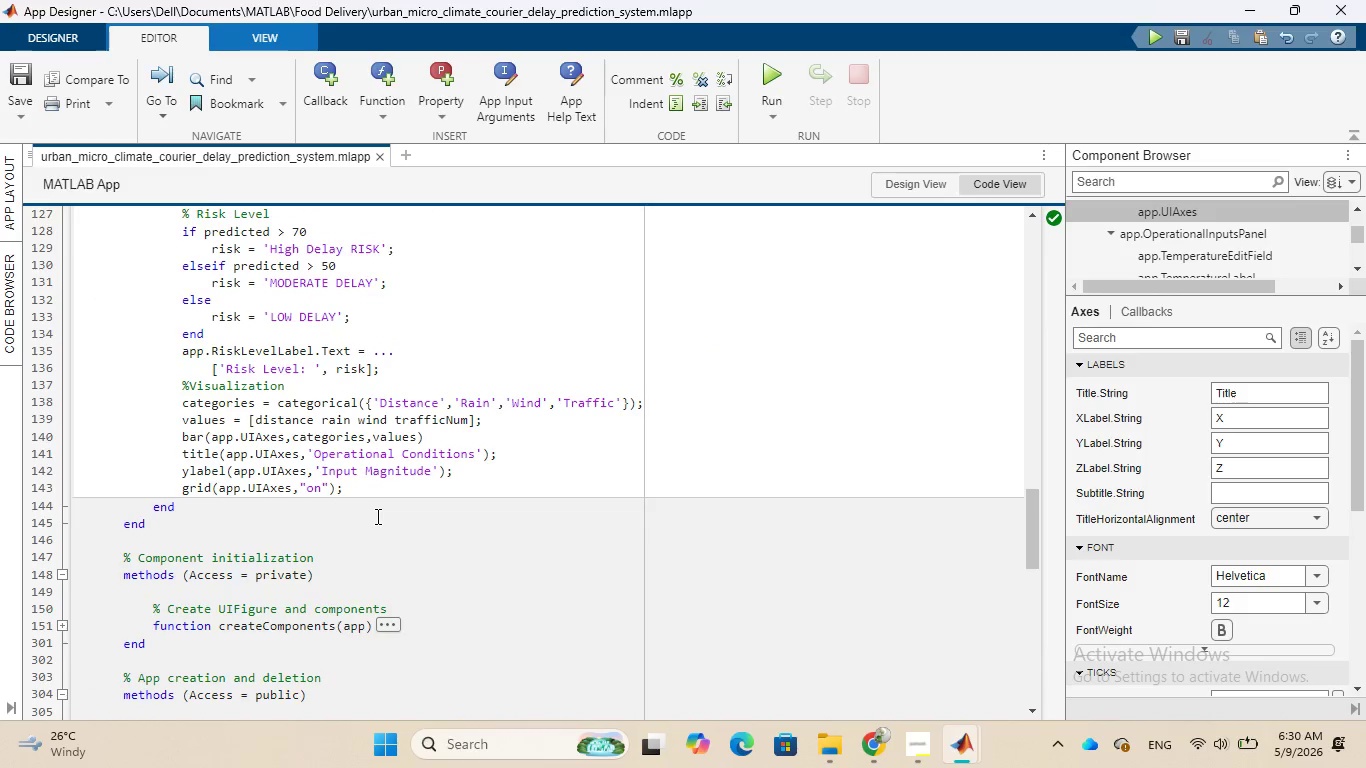 
scroll: coordinate [376, 516], scroll_direction: up, amount: 16.0
 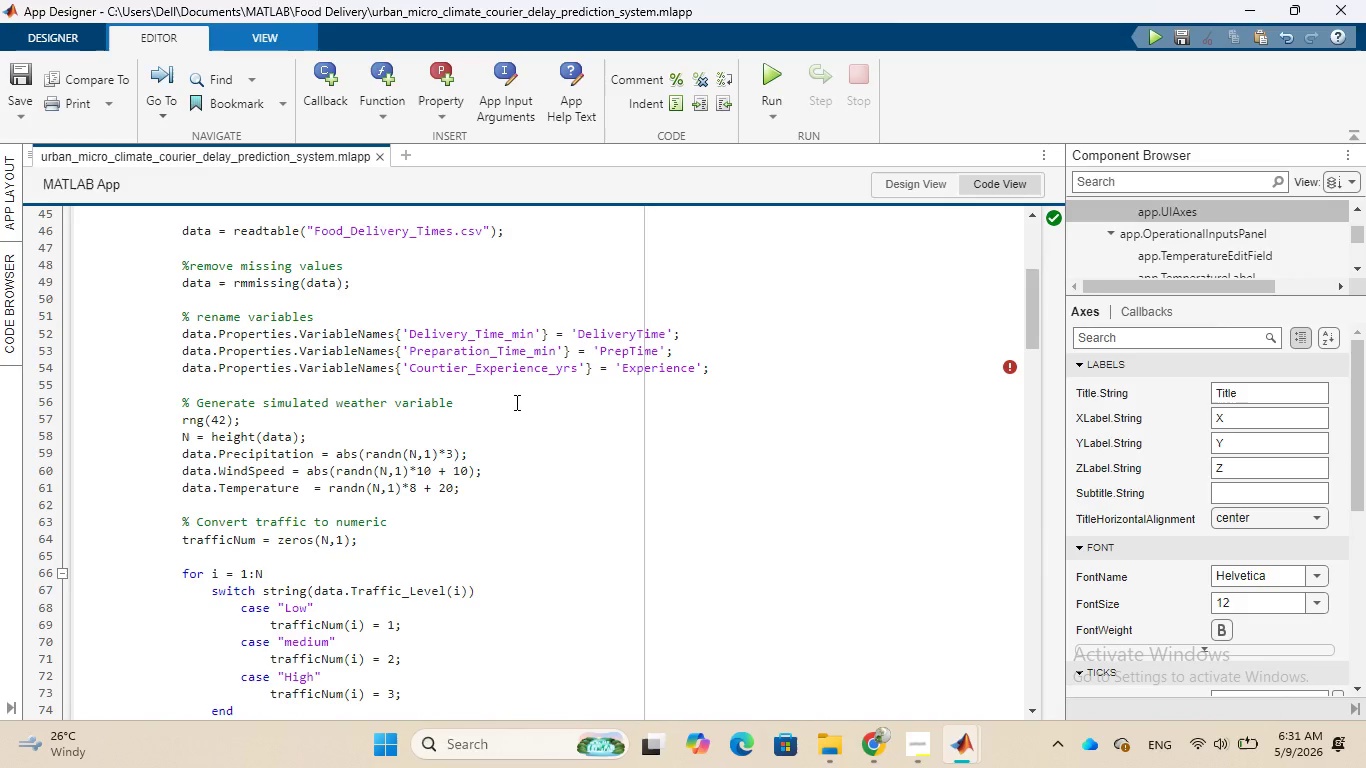 